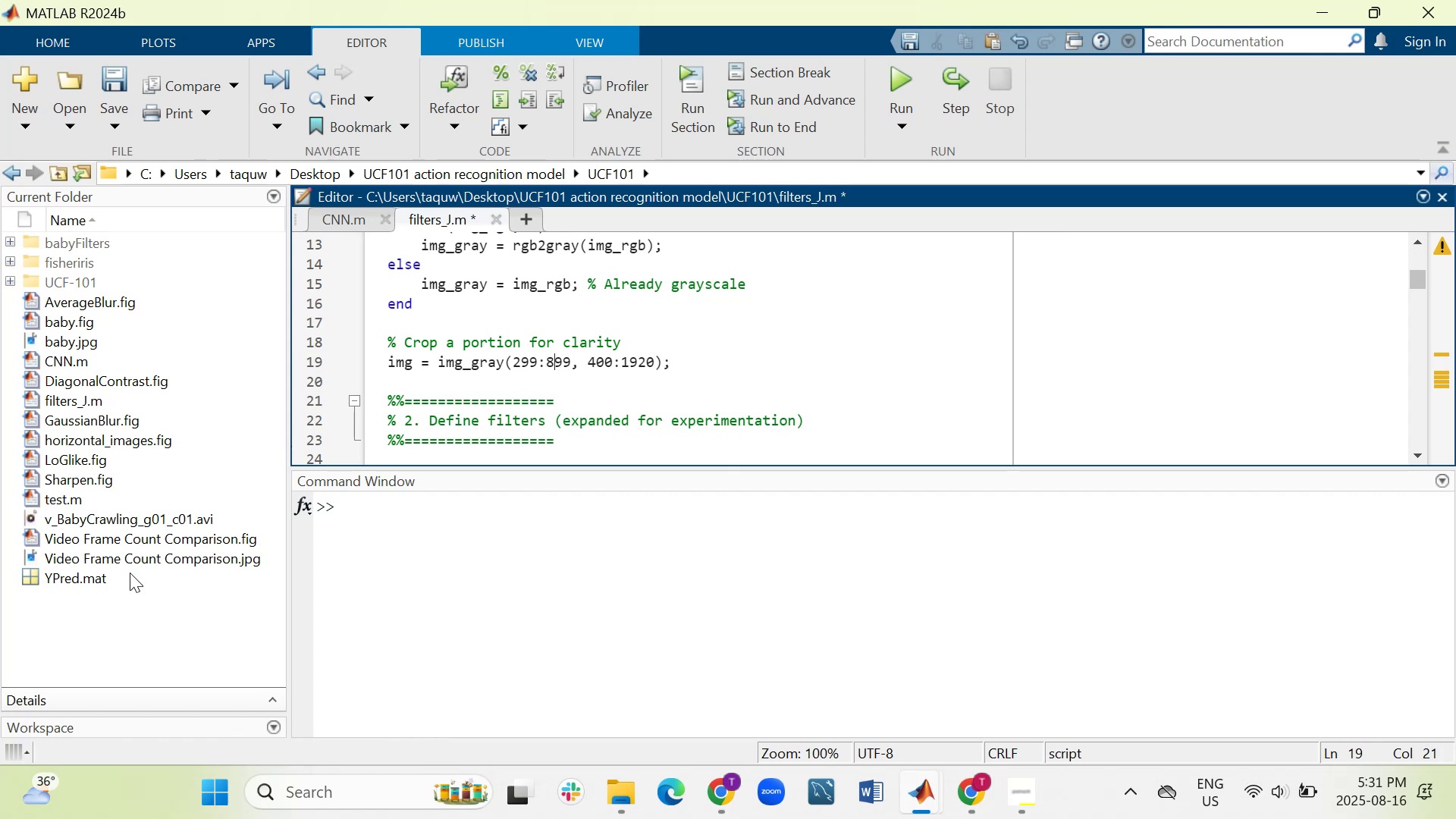 
key(Delete)
 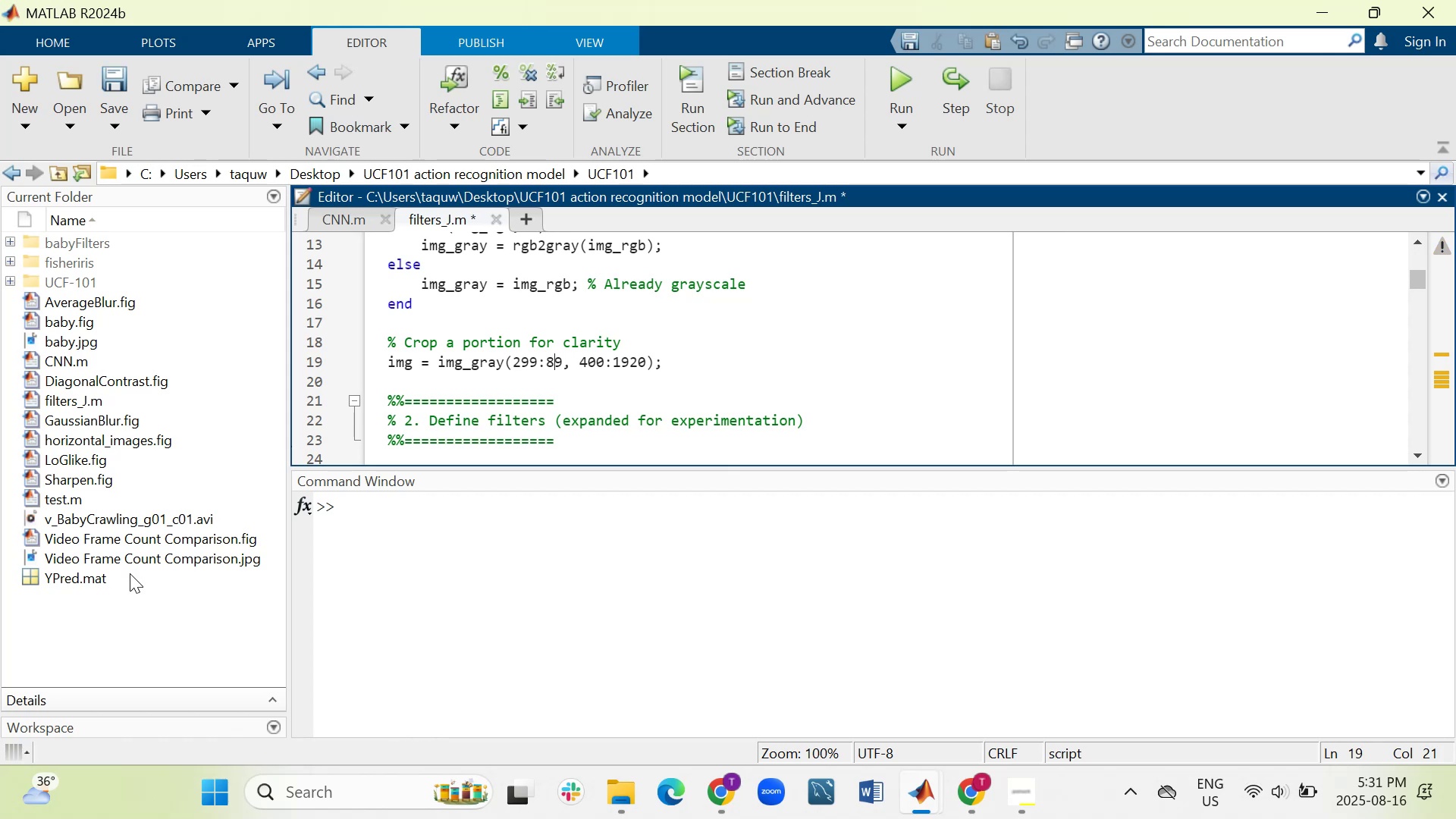 
key(7)
 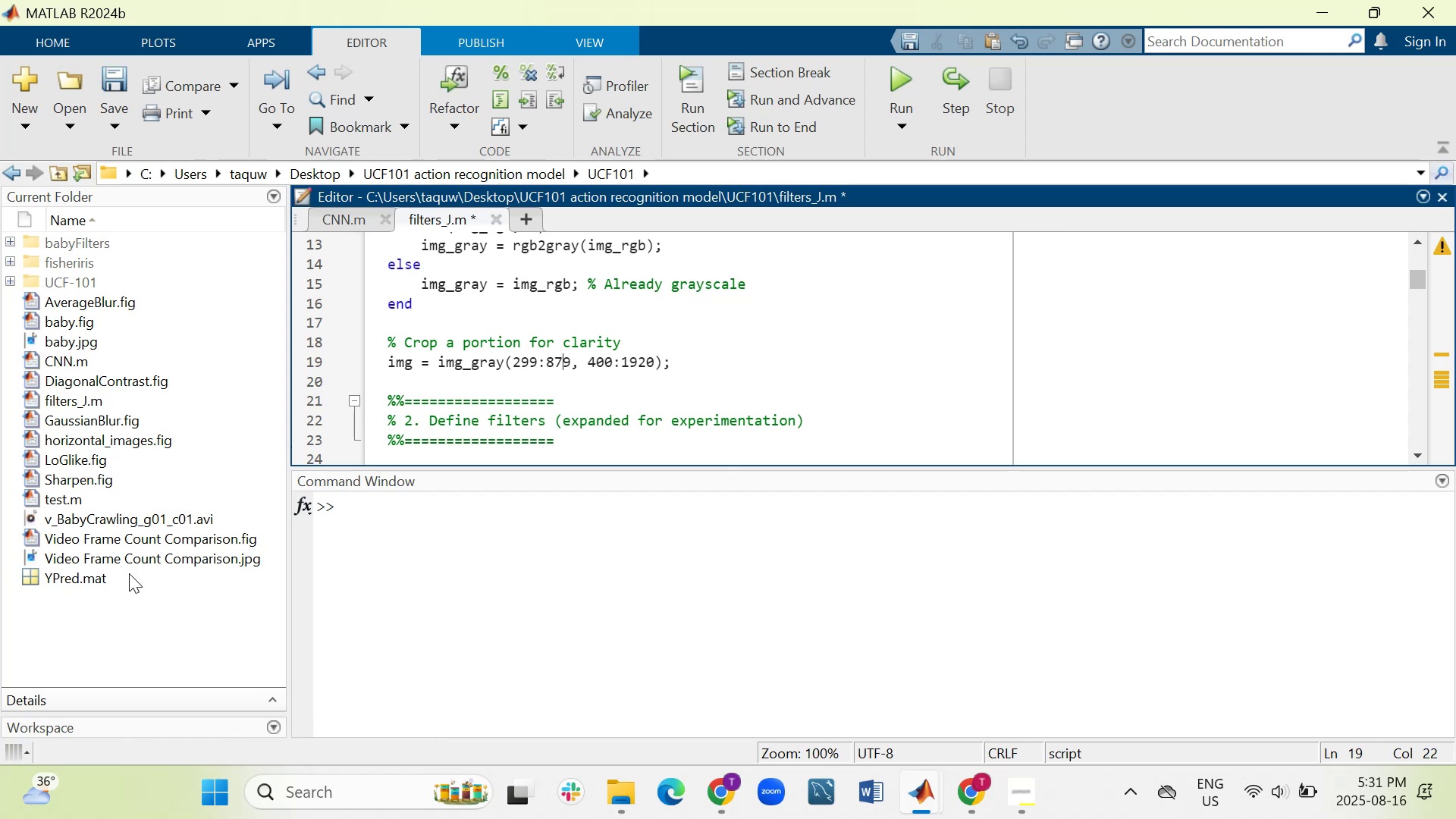 
key(Backspace)
 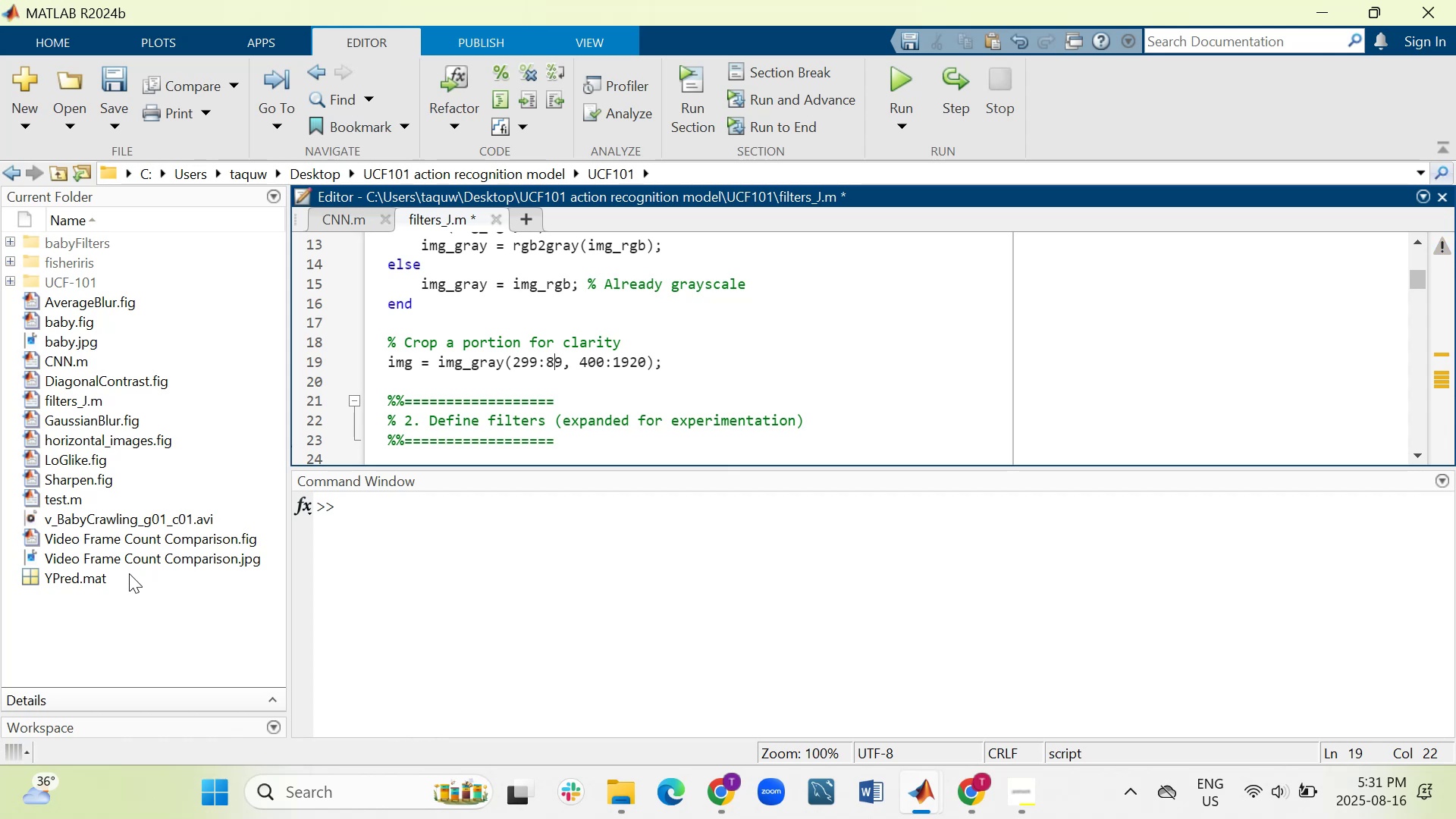 
key(9)
 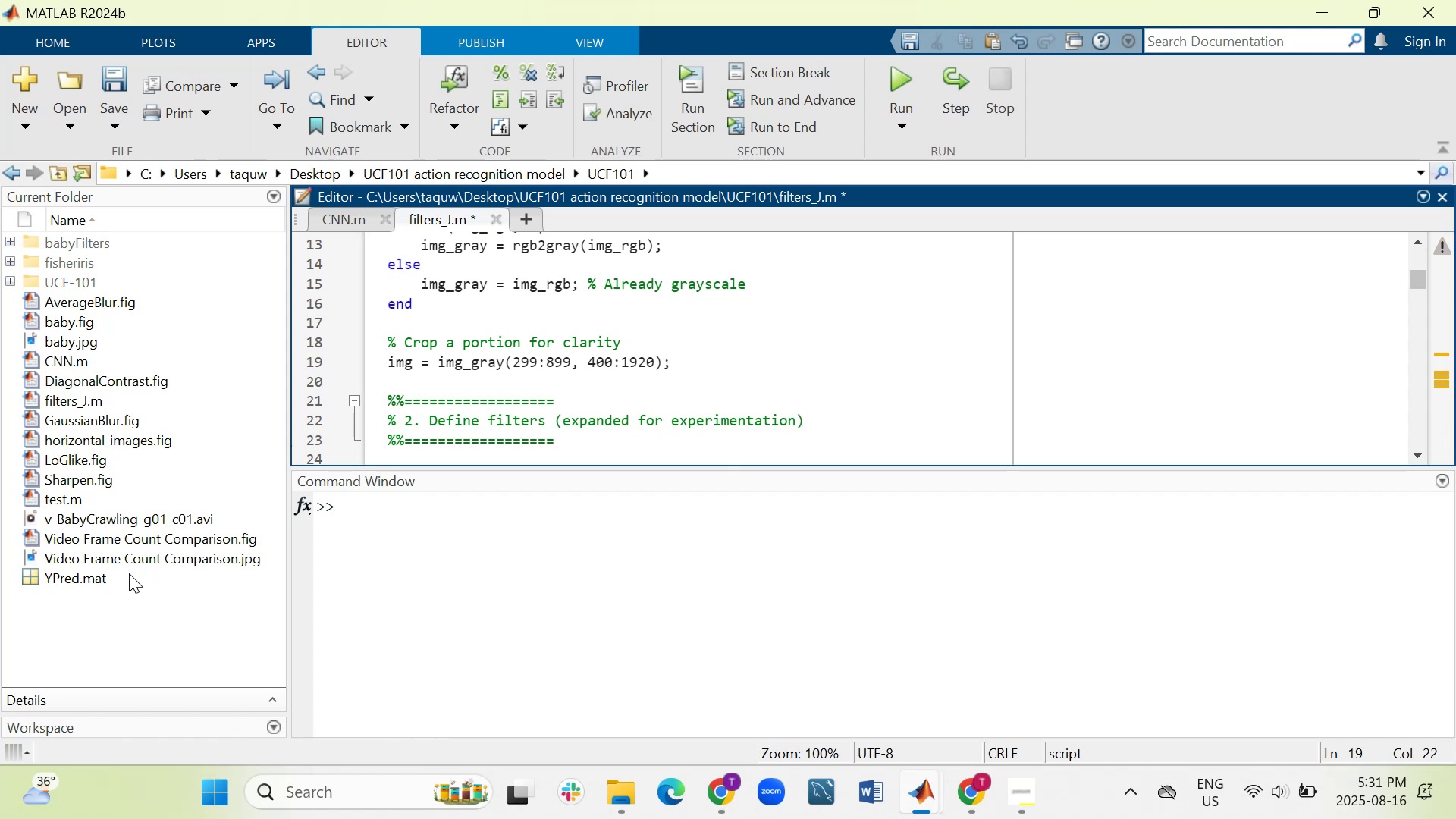 
key(ArrowLeft)
 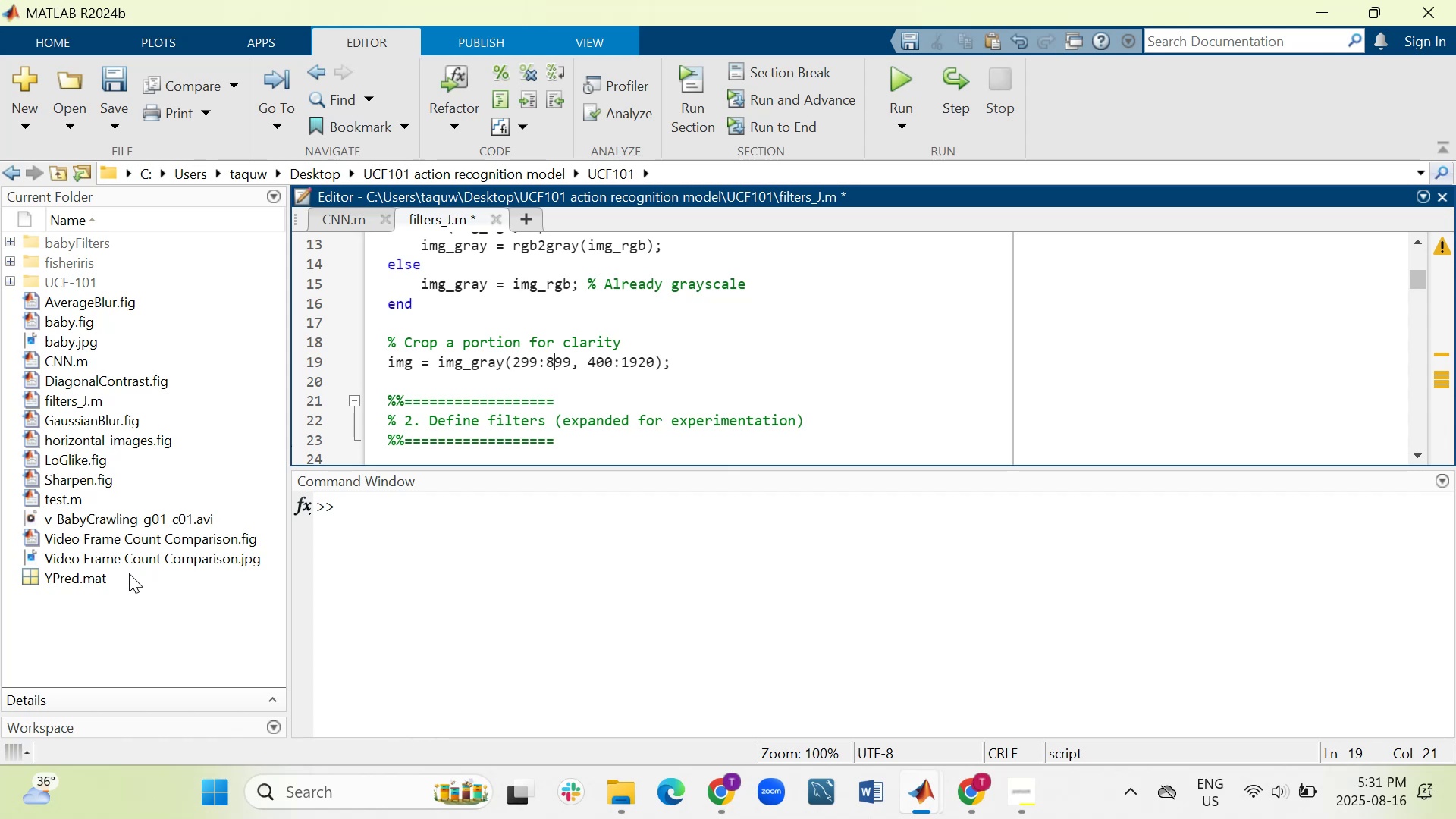 
key(Backspace)
 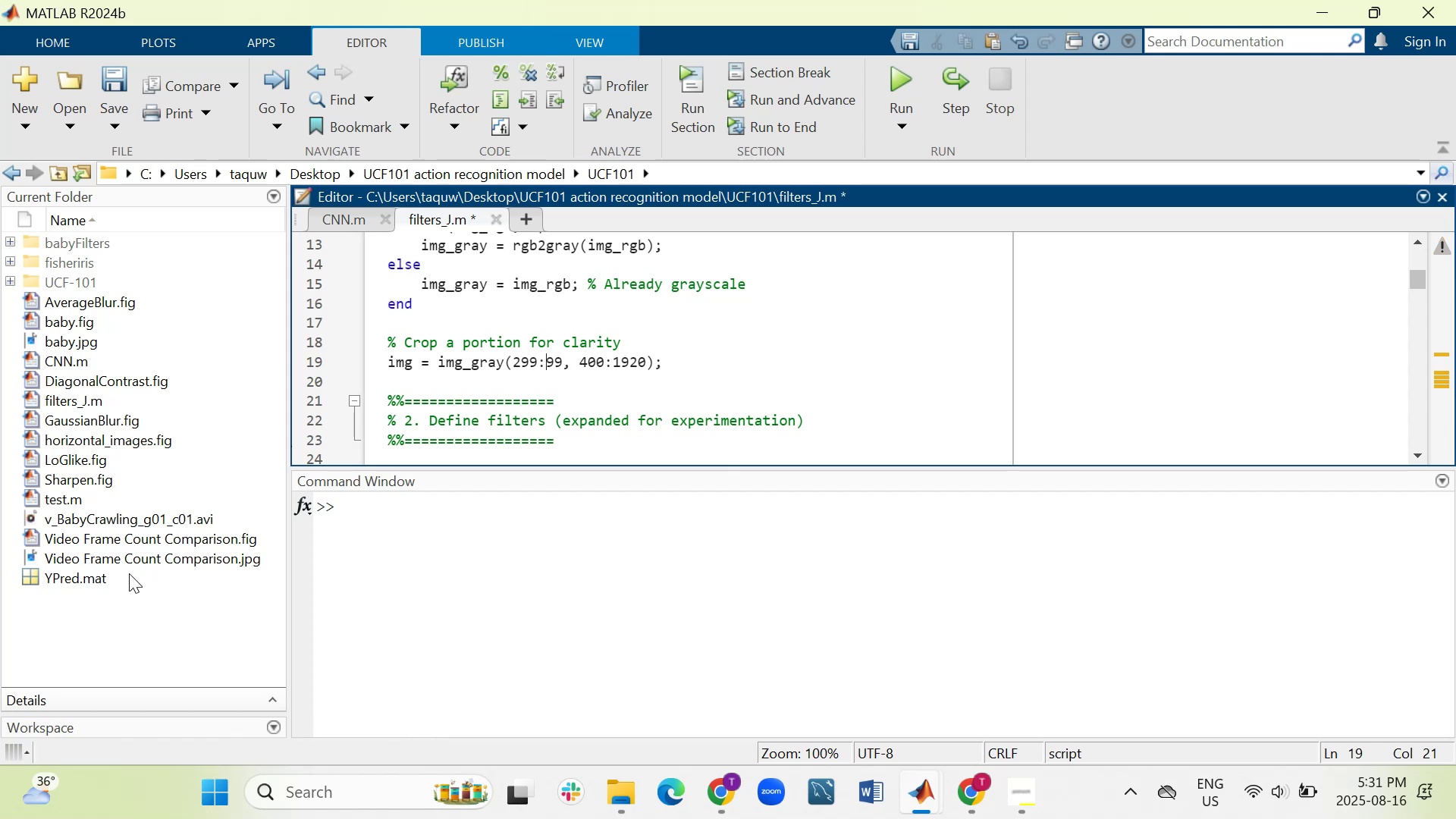 
key(7)
 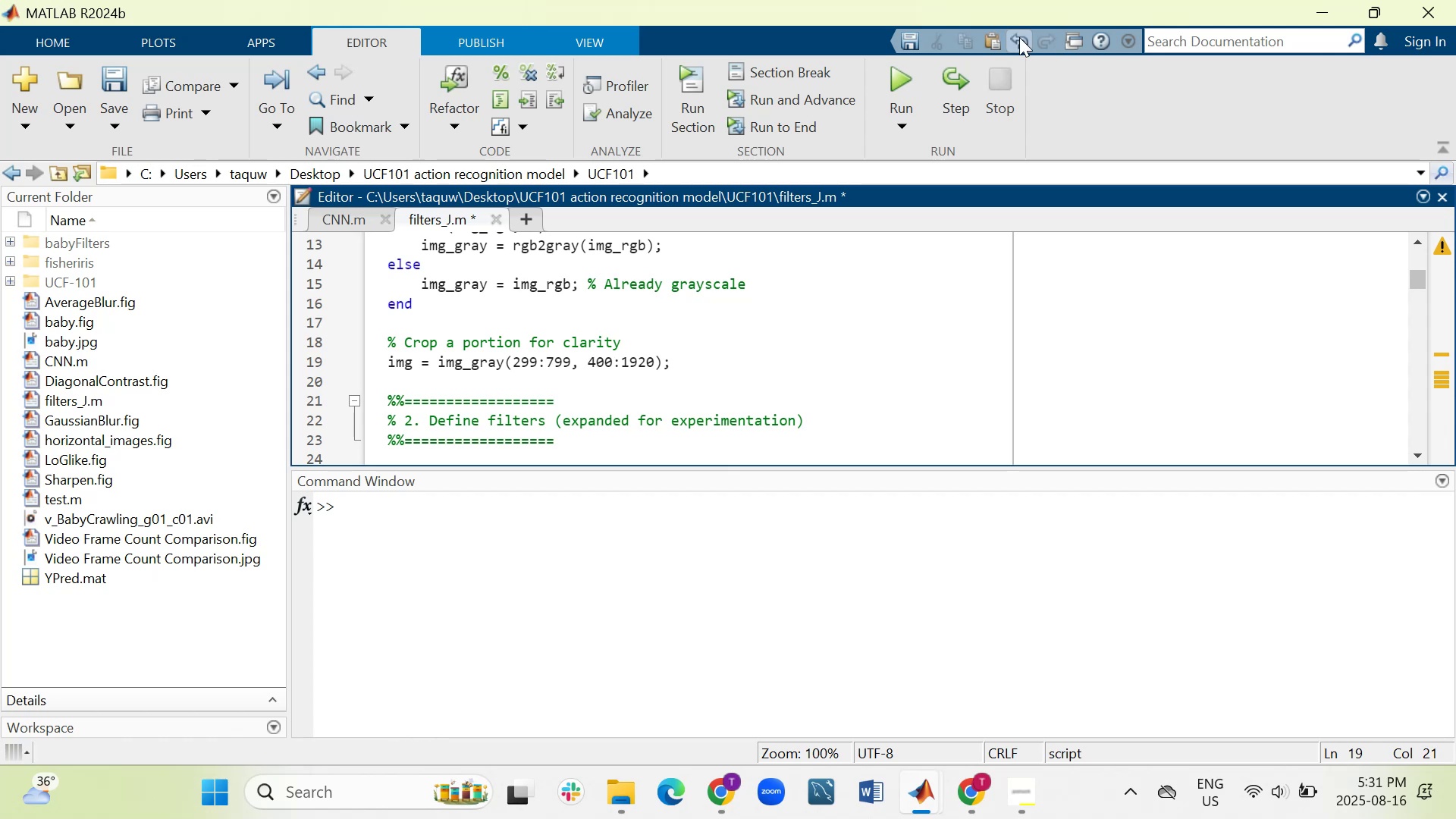 
left_click([886, 75])
 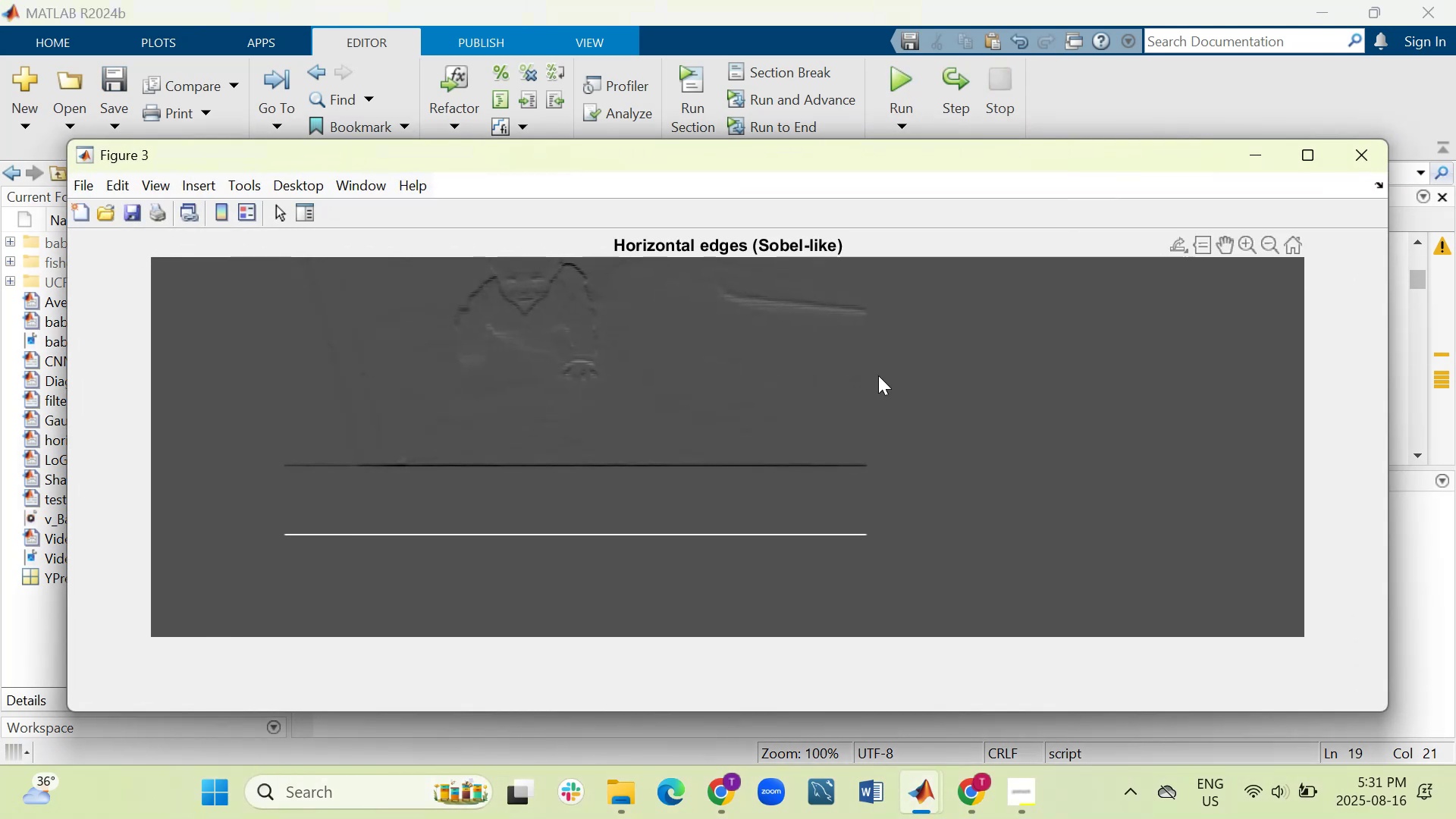 
left_click([1398, 424])
 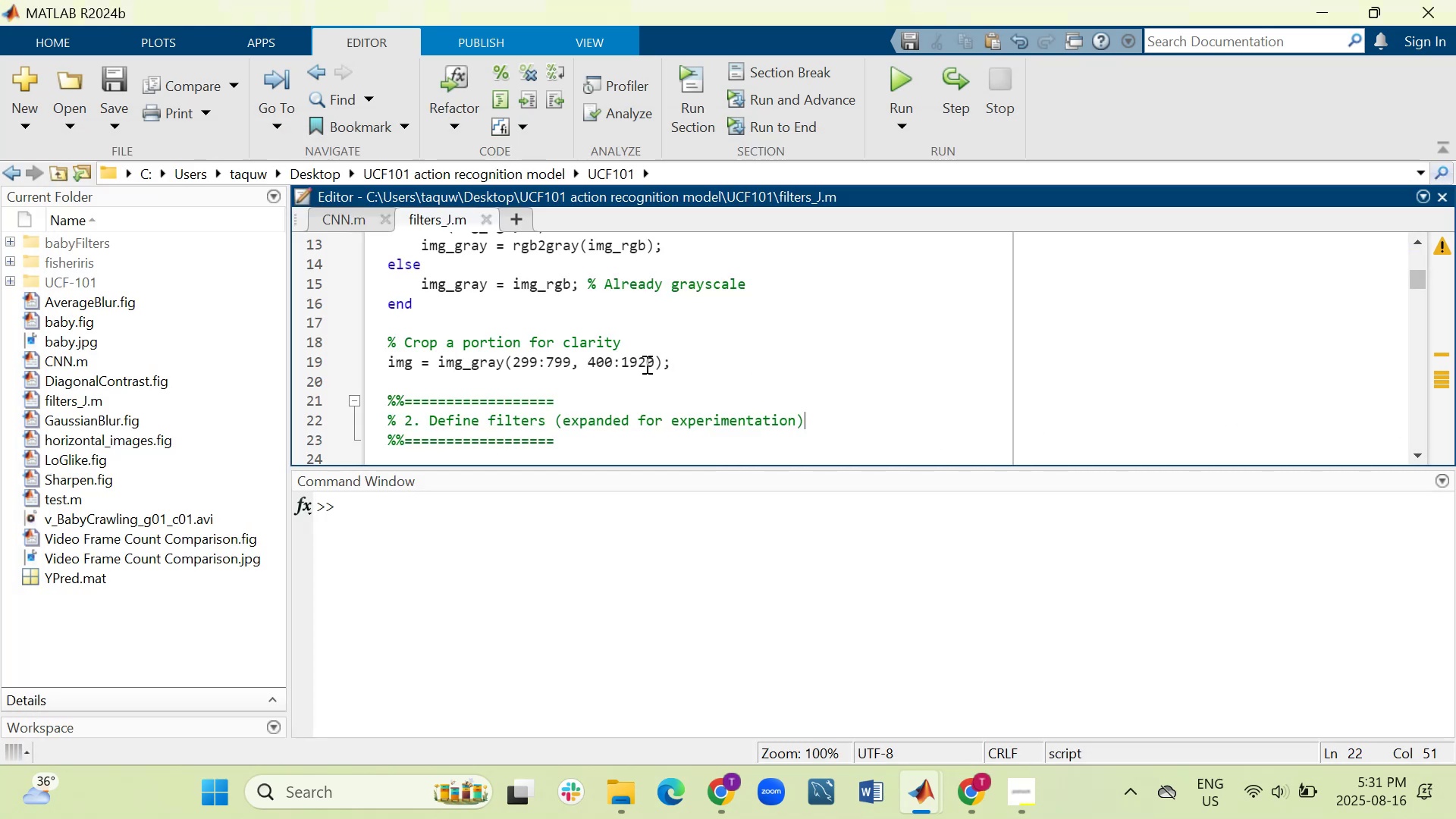 
left_click([638, 361])
 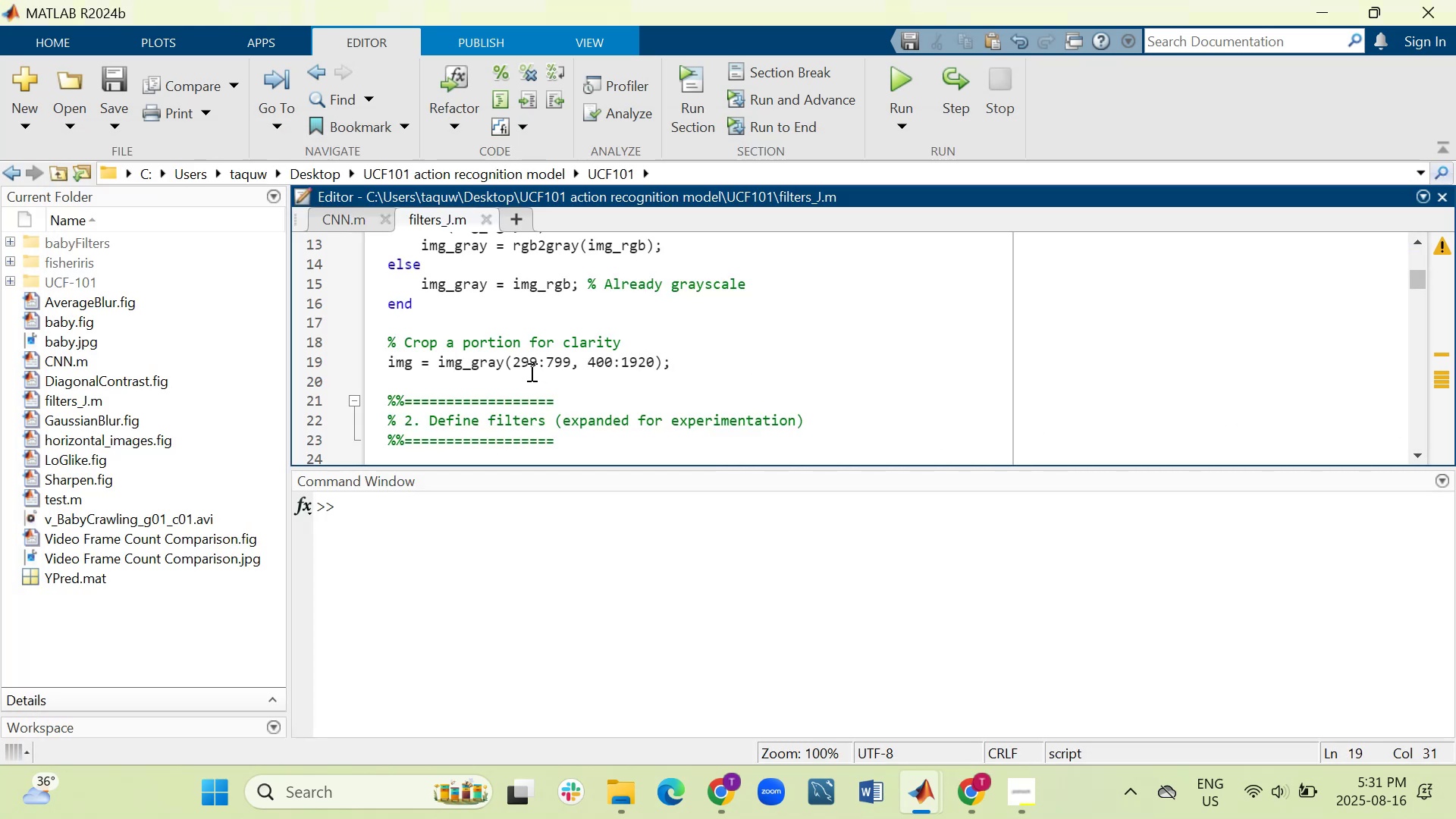 
key(Backspace)
 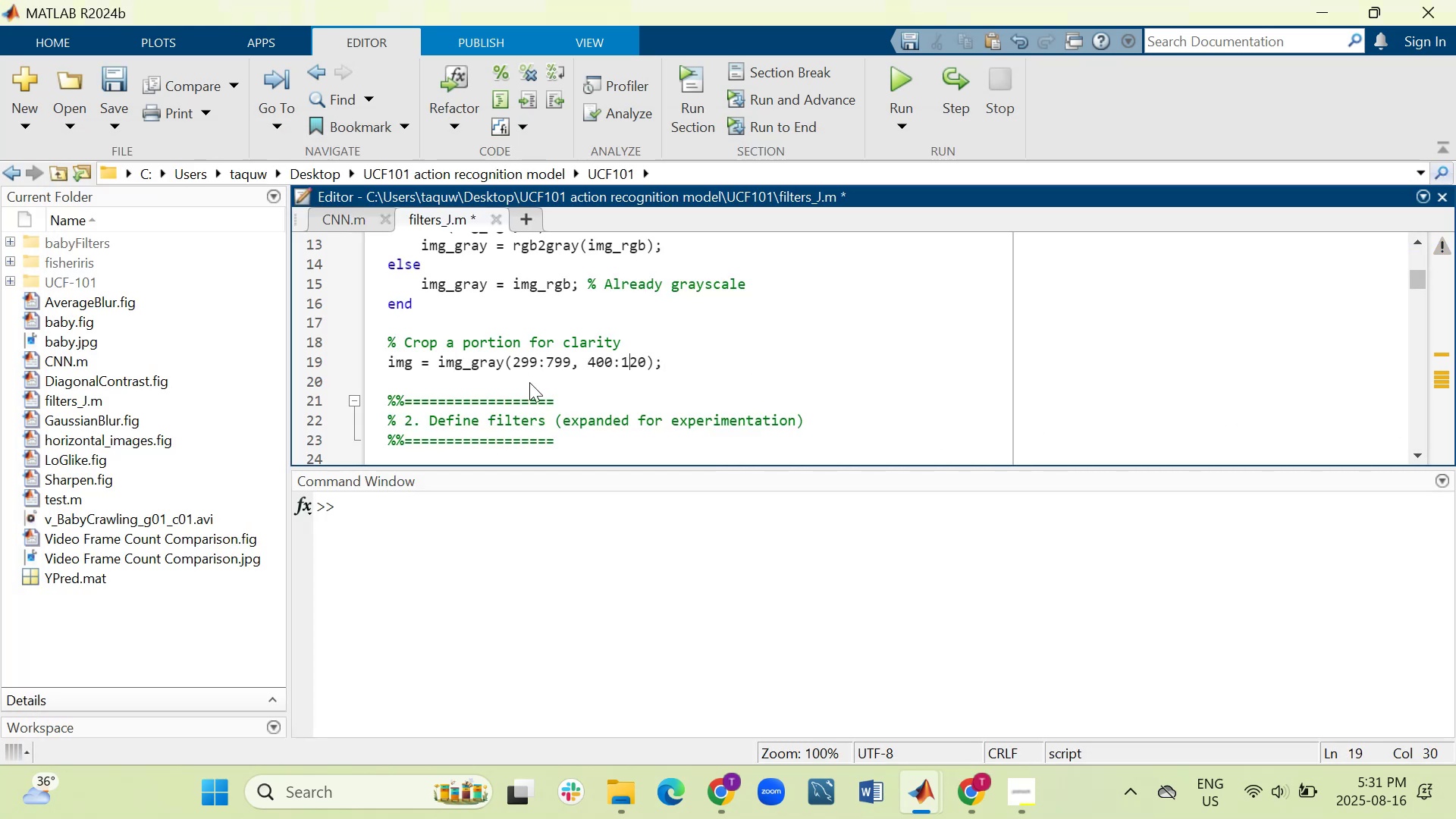 
key(5)
 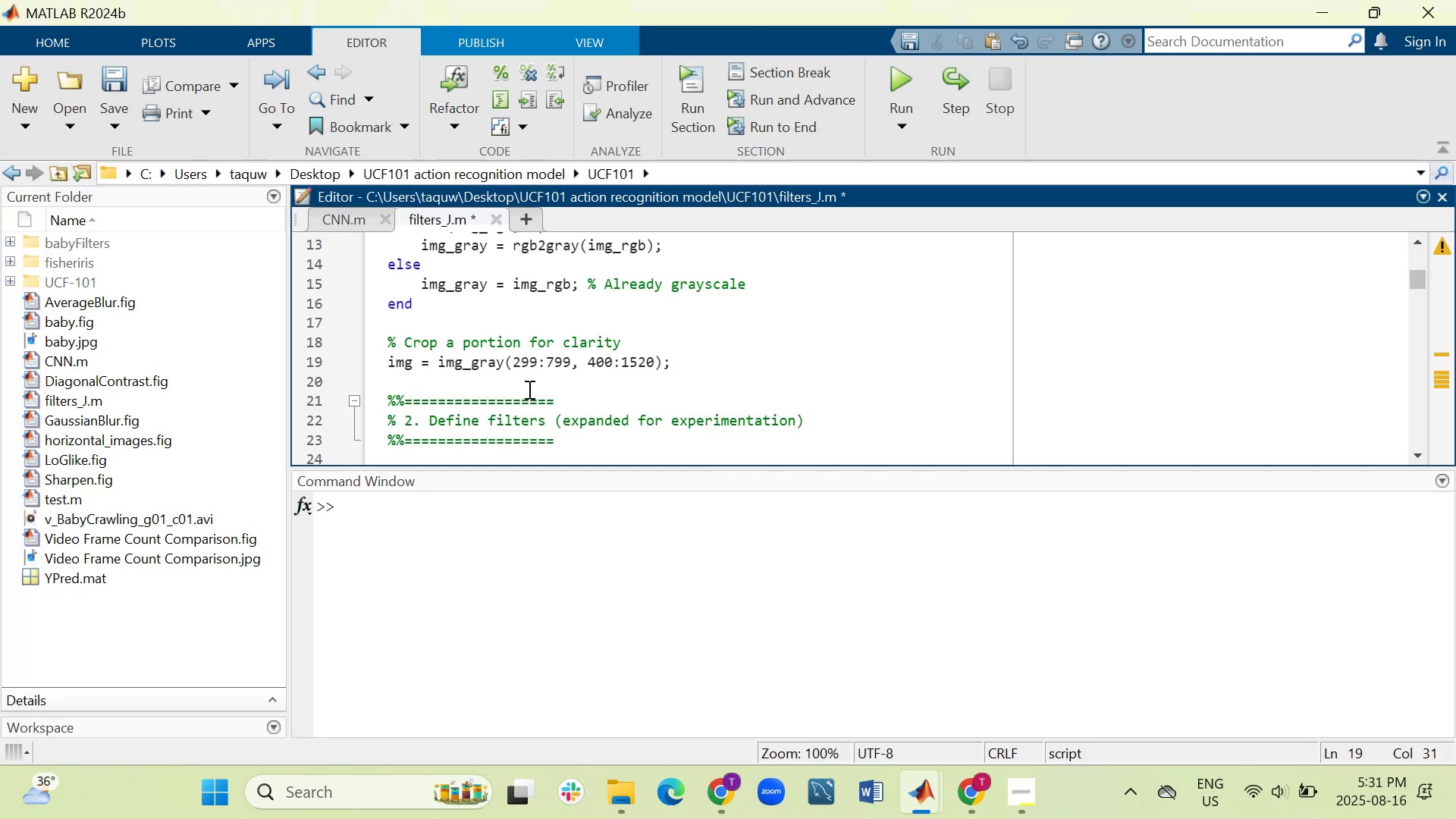 
key(ArrowLeft)
 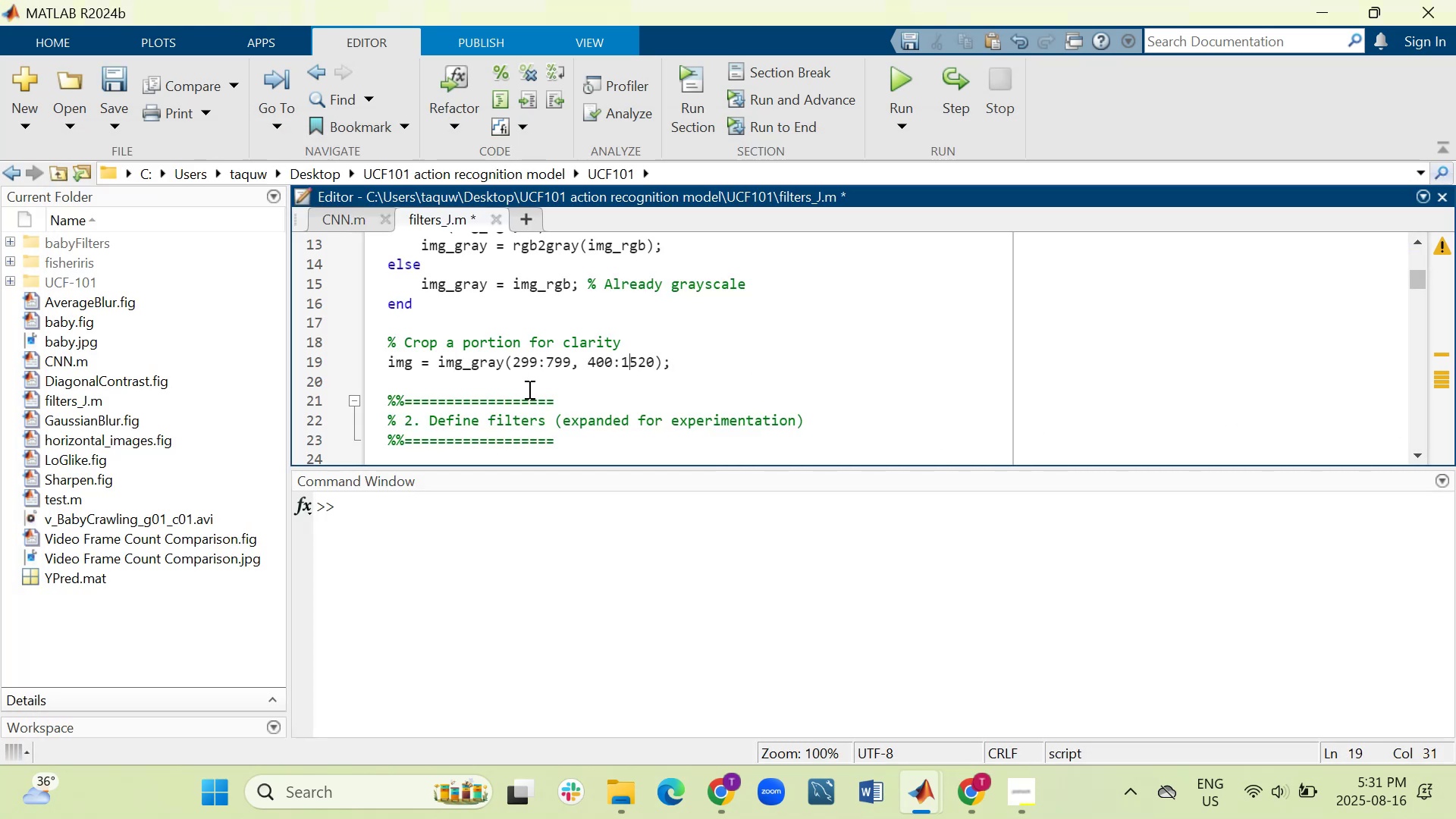 
key(ArrowLeft)
 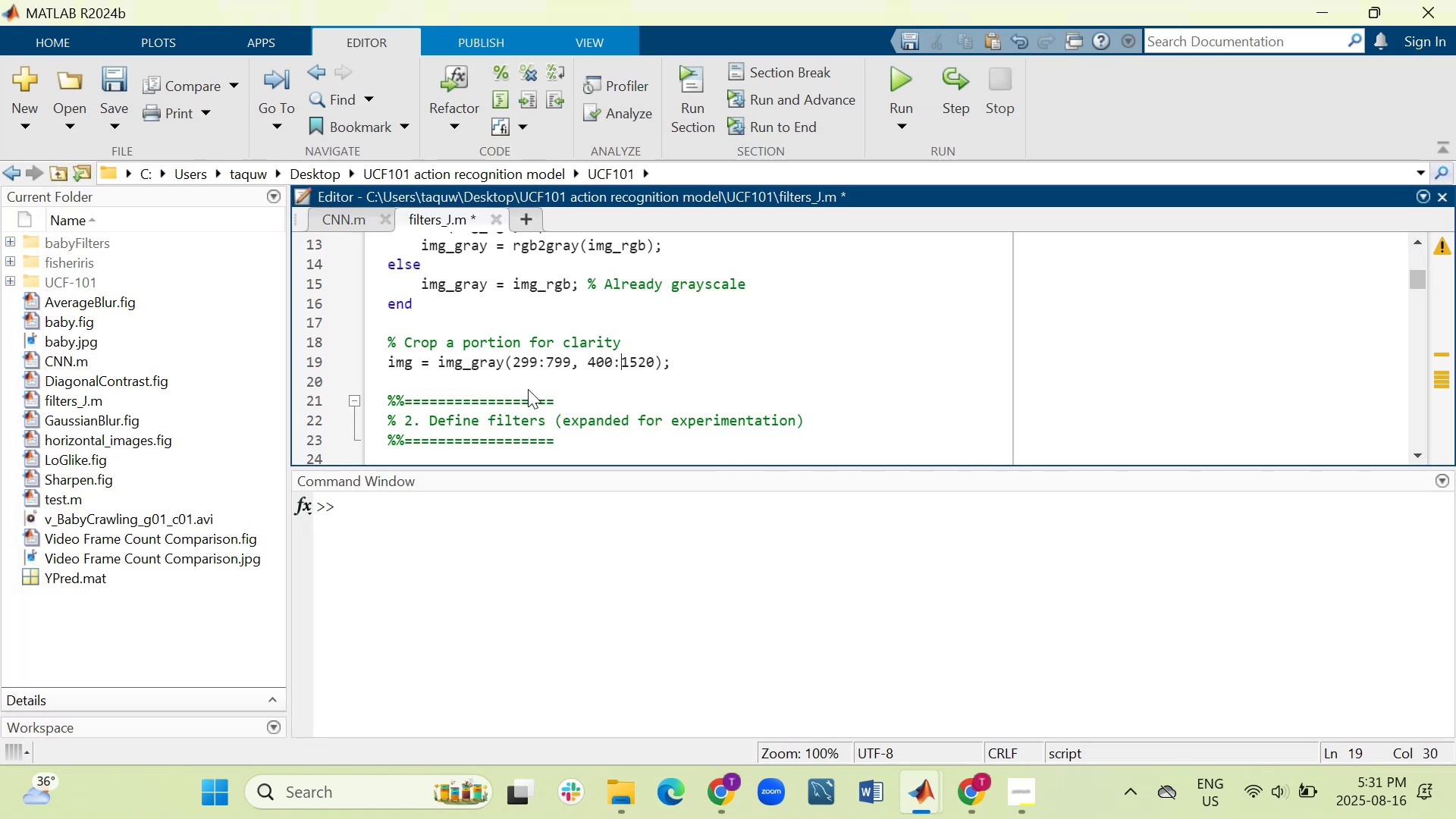 
key(ArrowLeft)
 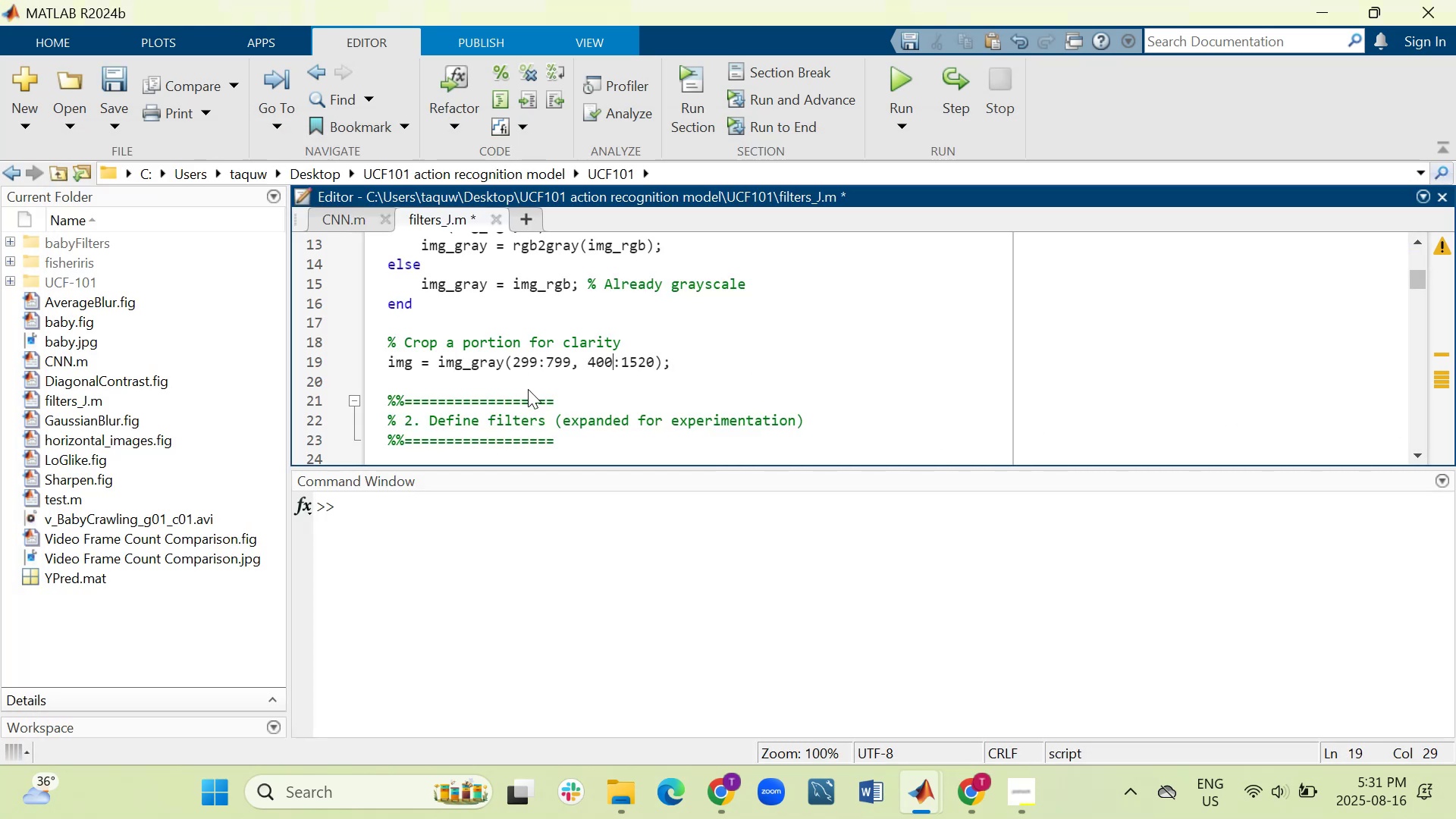 
key(ArrowLeft)
 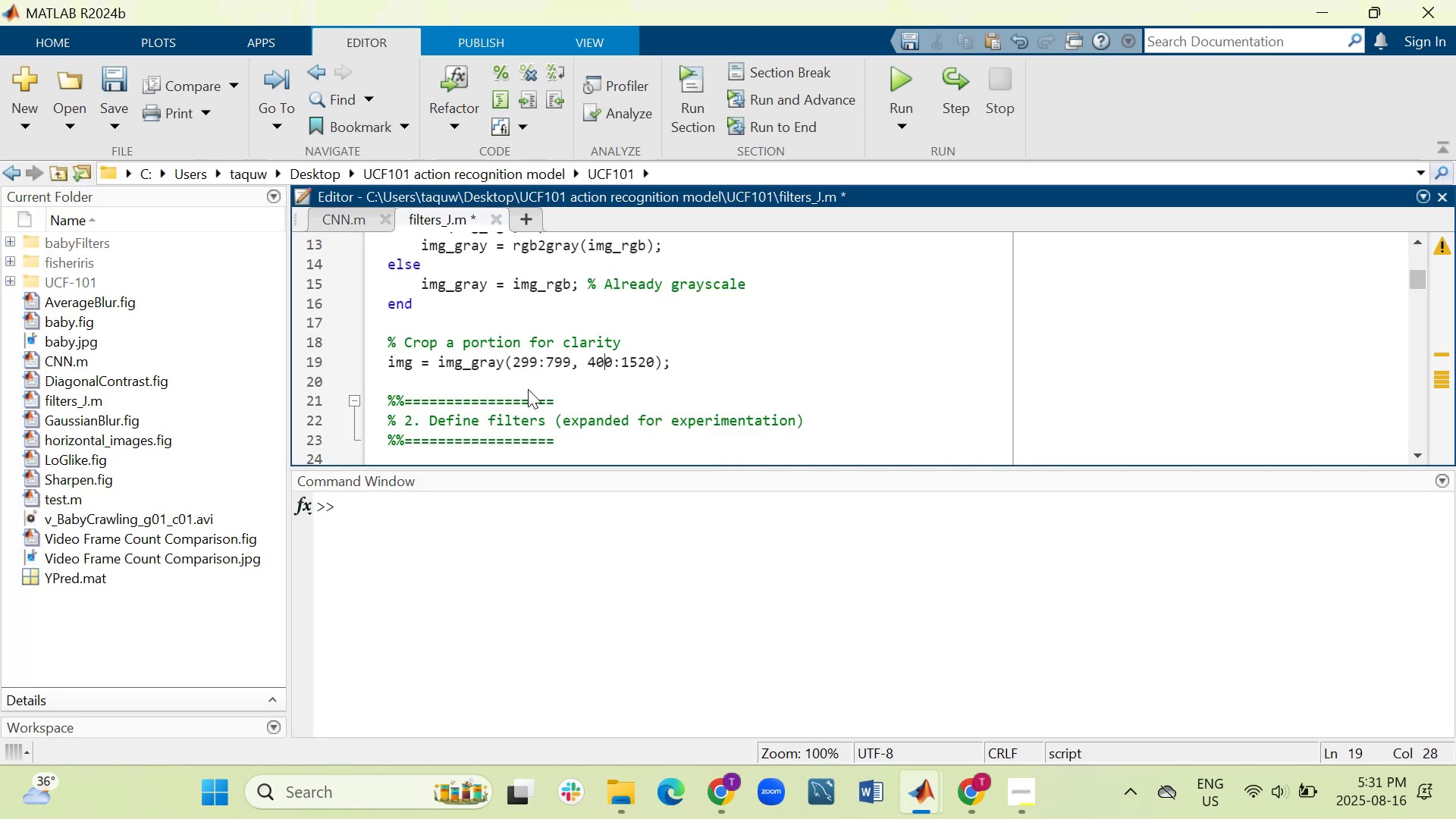 
key(ArrowLeft)
 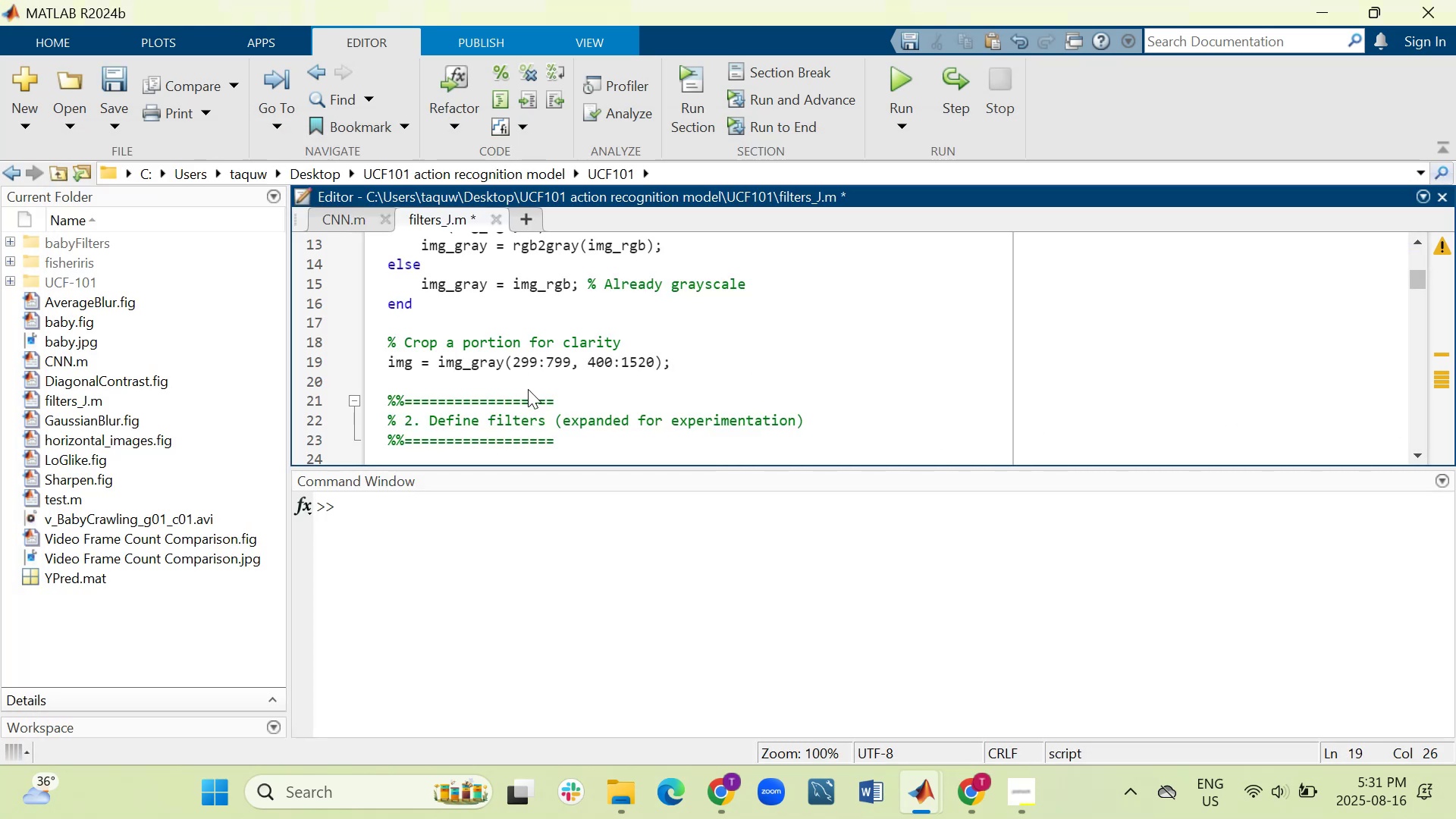 
key(Backspace)
 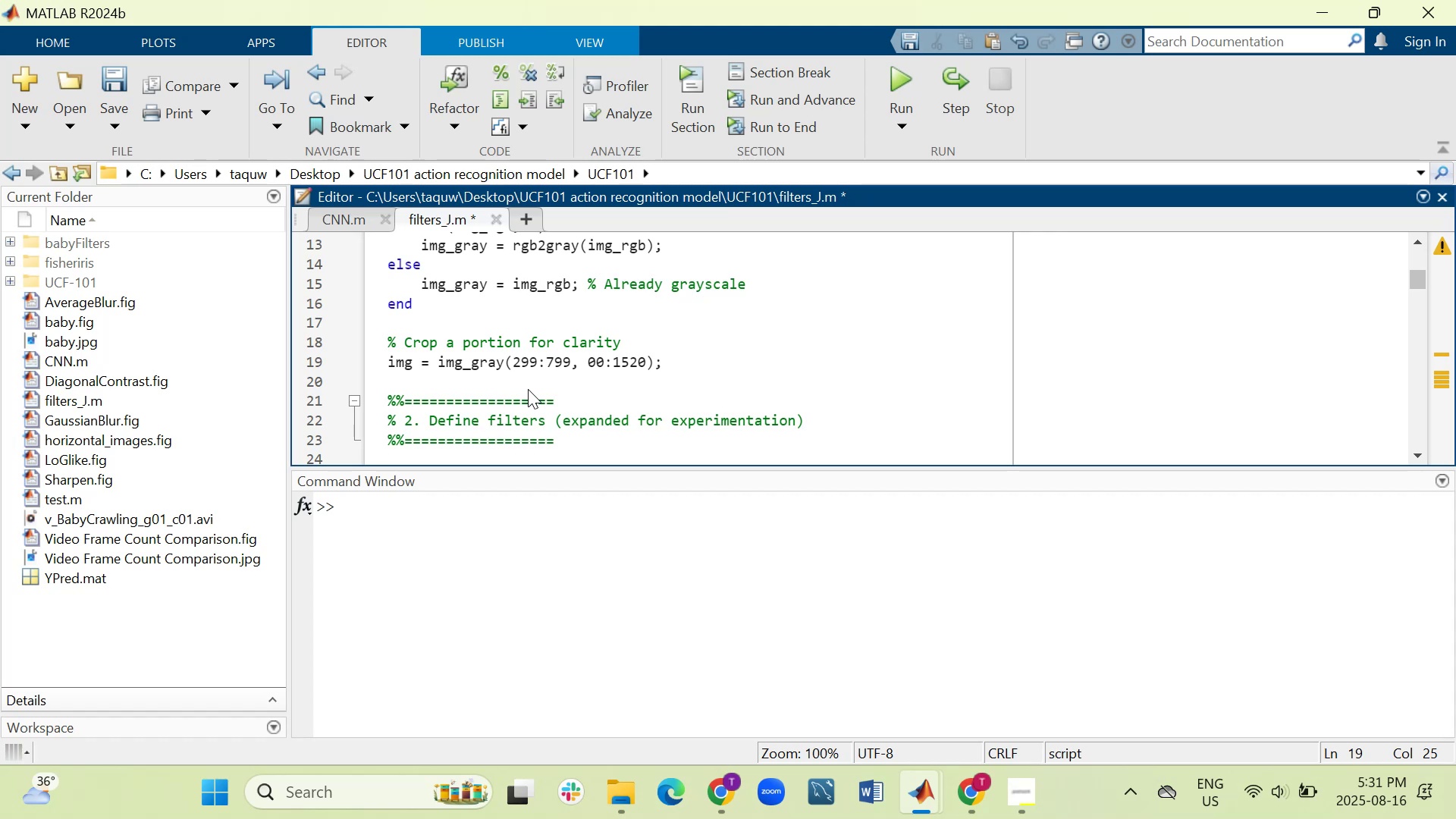 
key(2)
 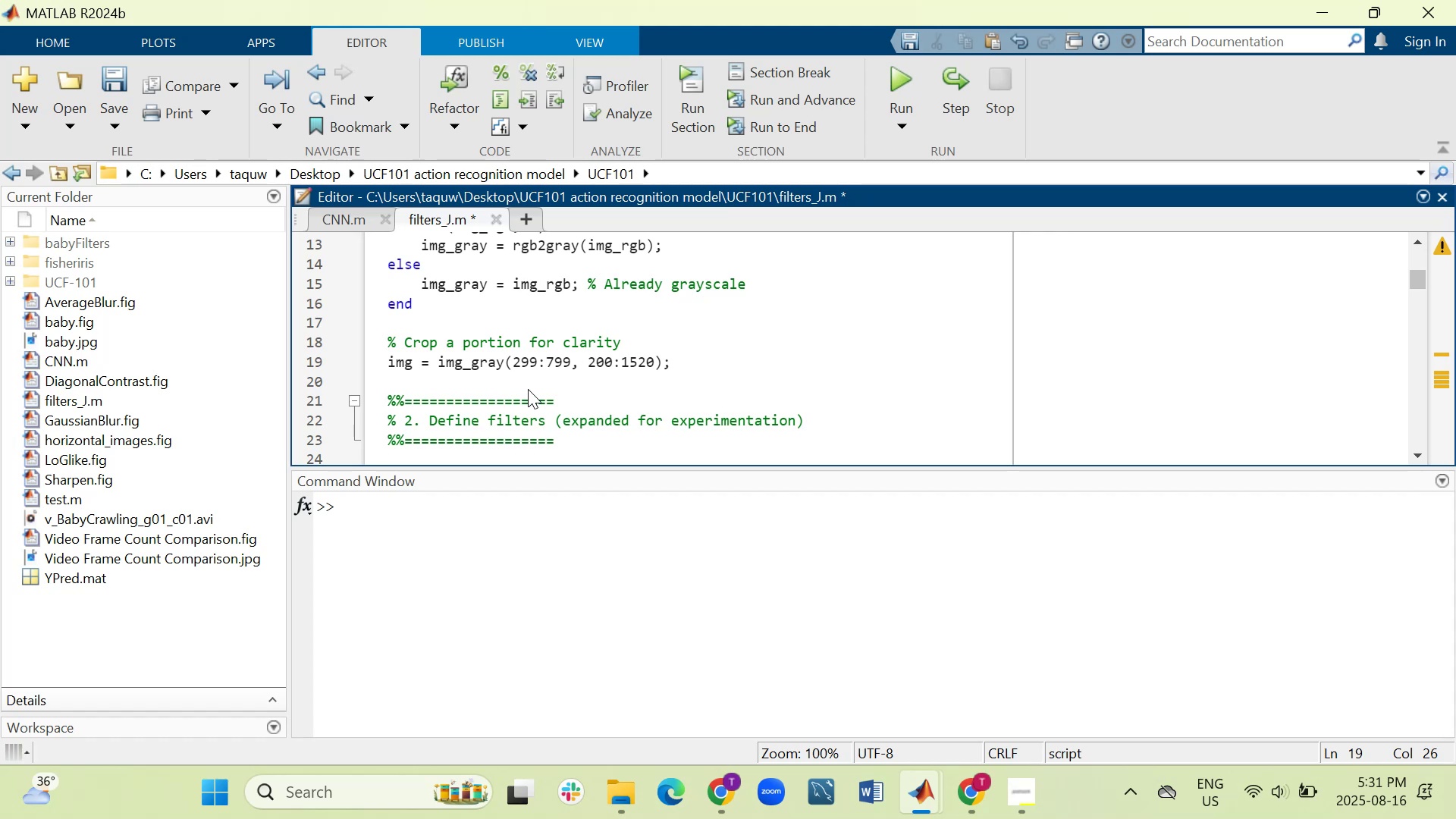 
key(ArrowLeft)
 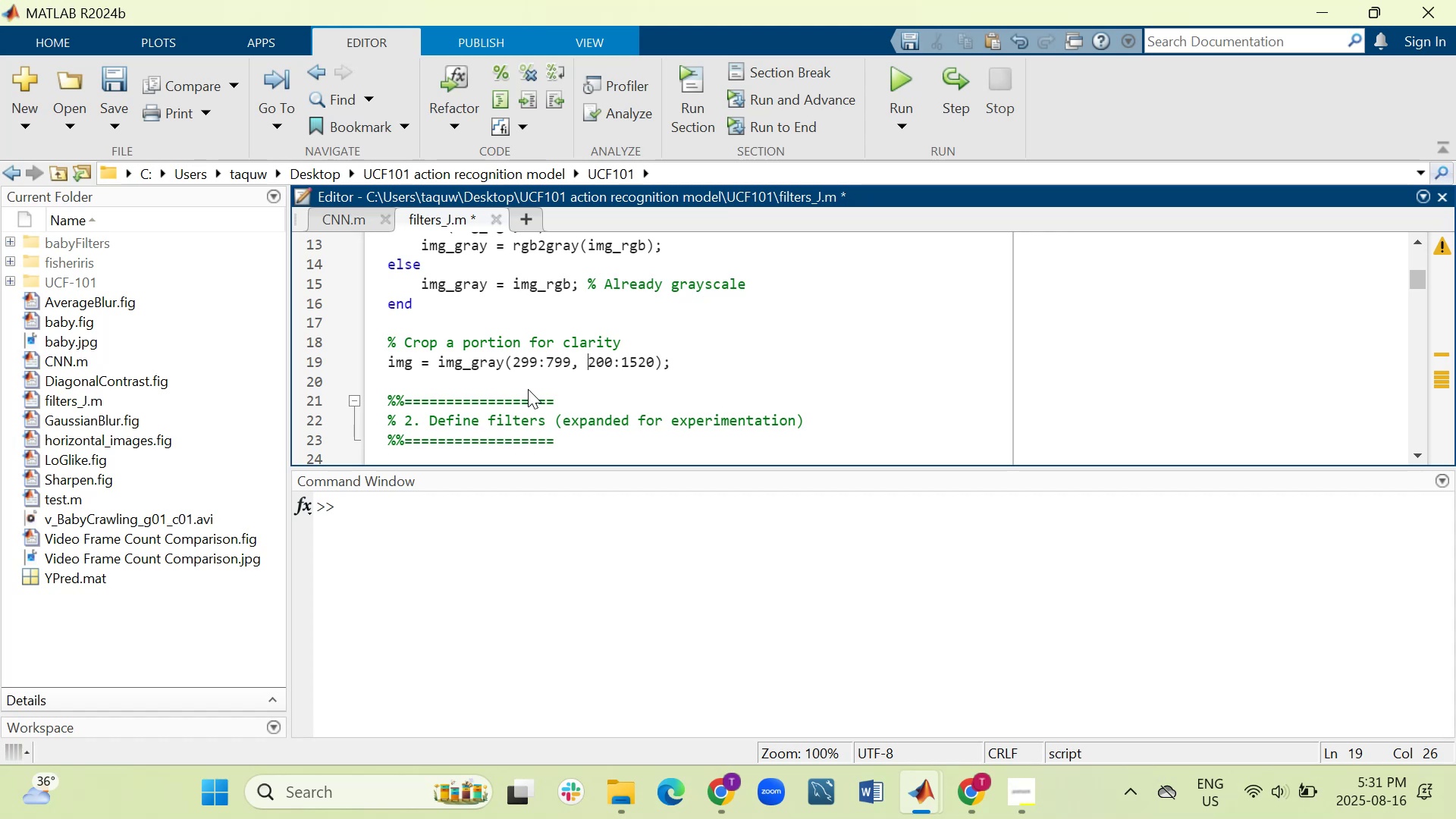 
hold_key(key=ArrowLeft, duration=0.55)
 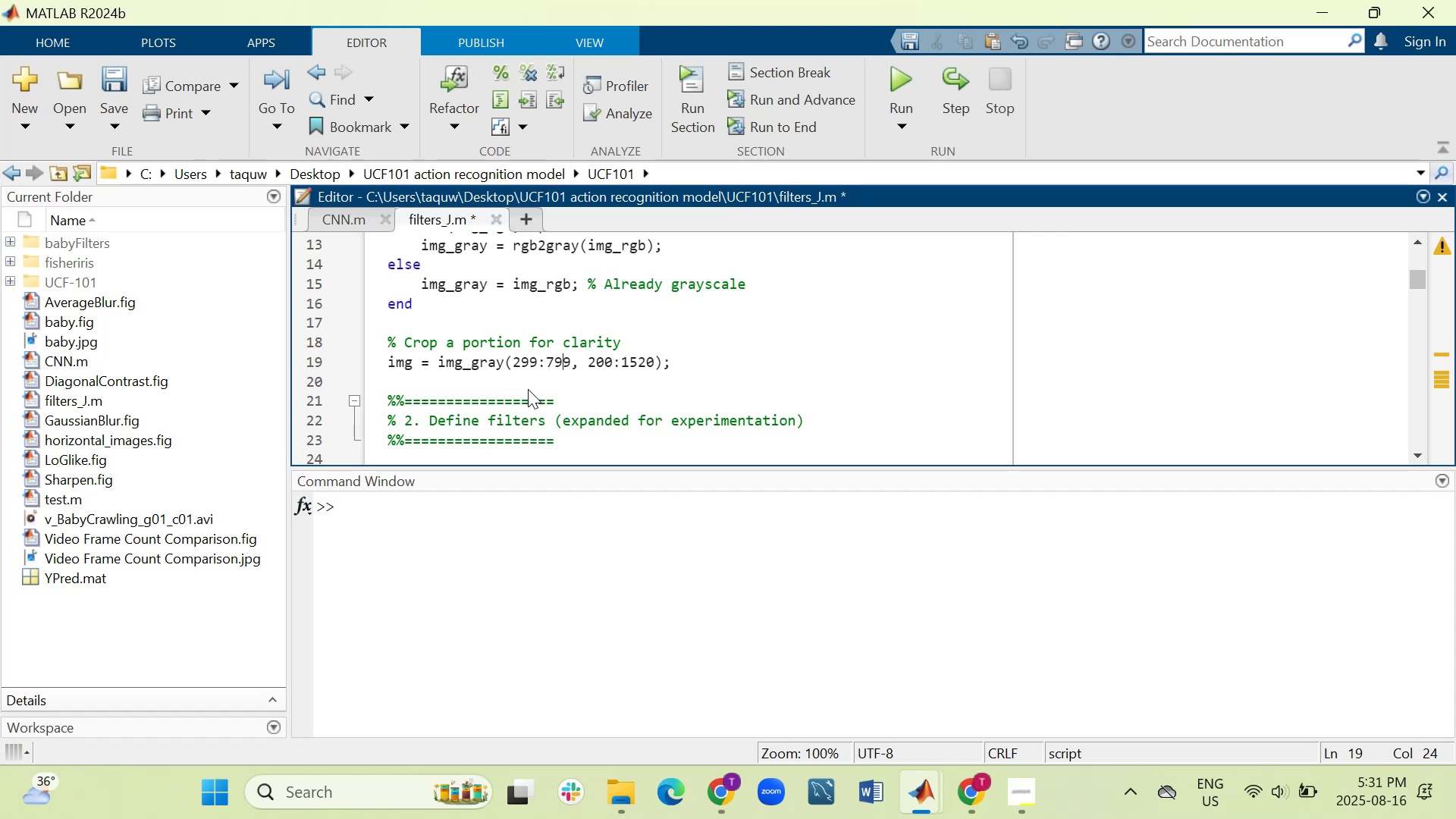 
key(ArrowLeft)
 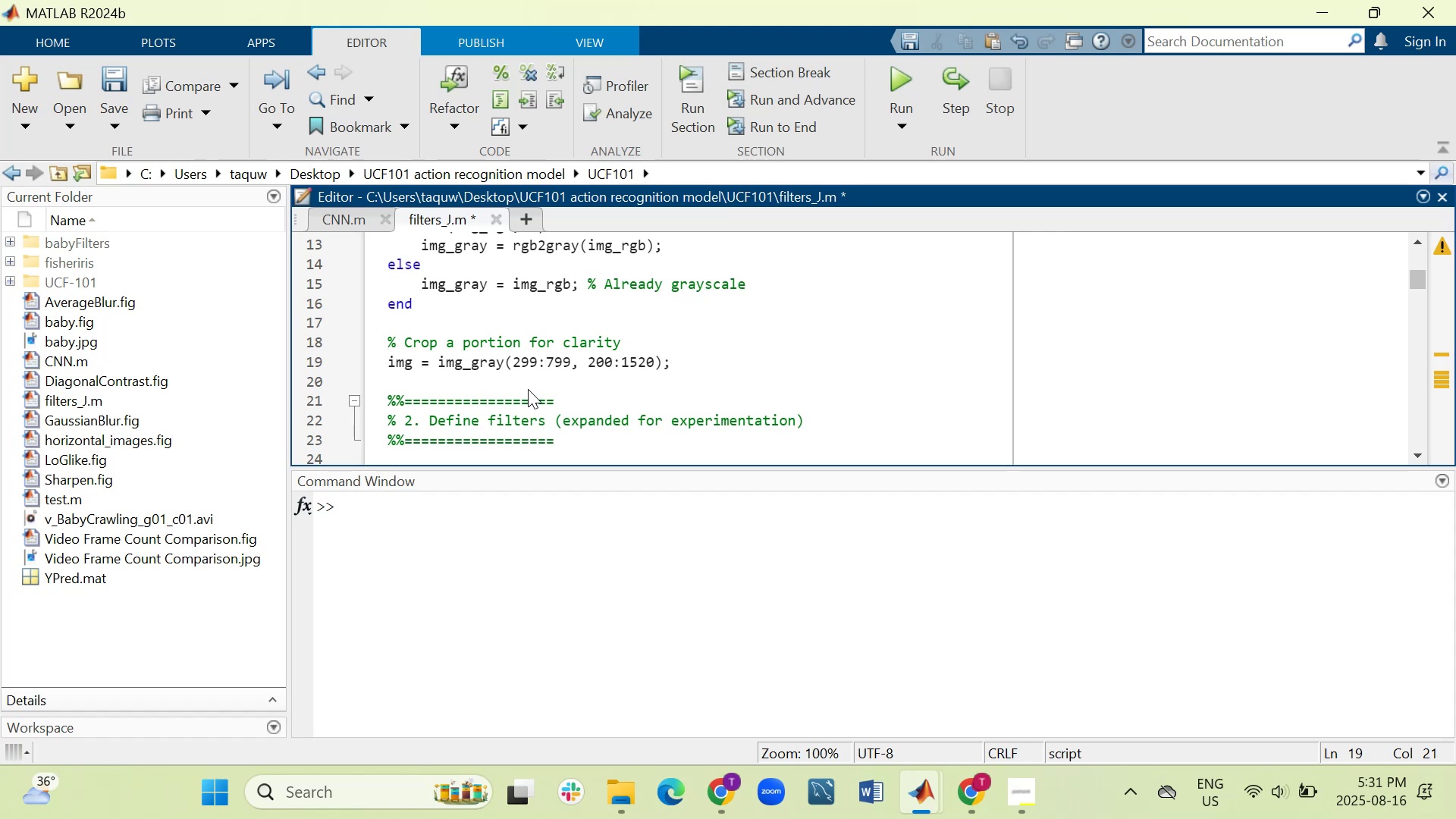 
key(Backspace)
 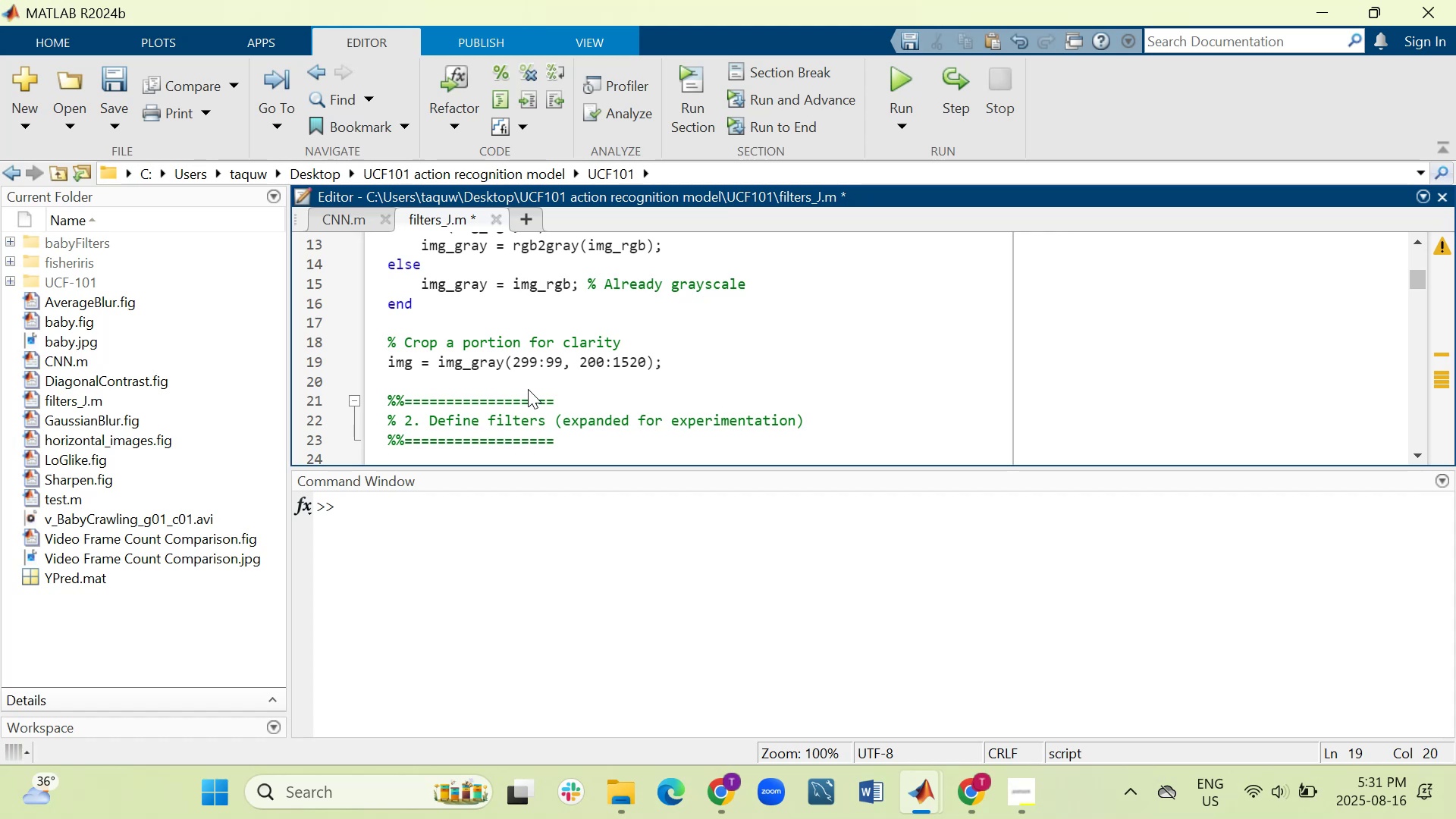 
key(4)
 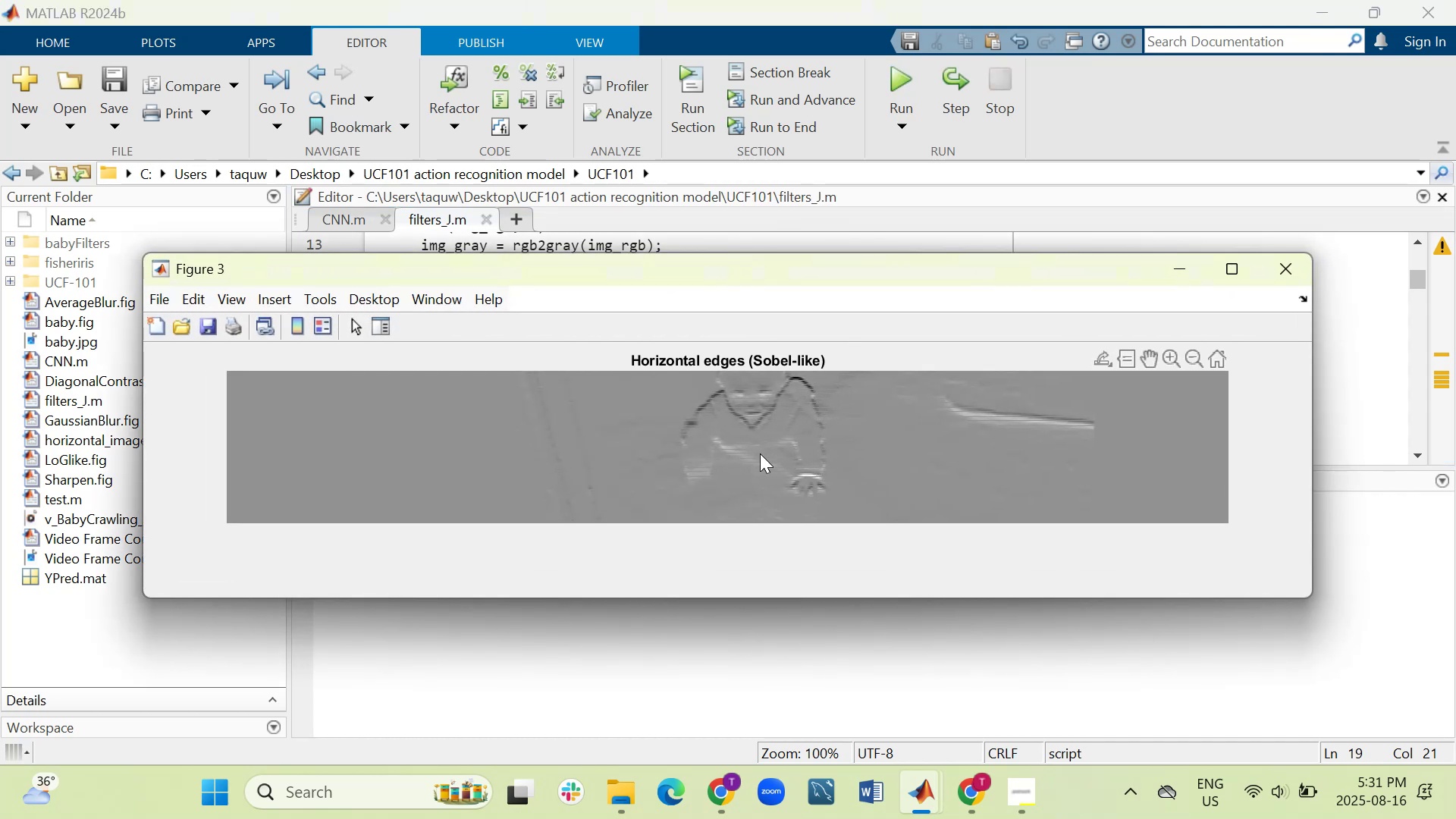 
wait(17.42)
 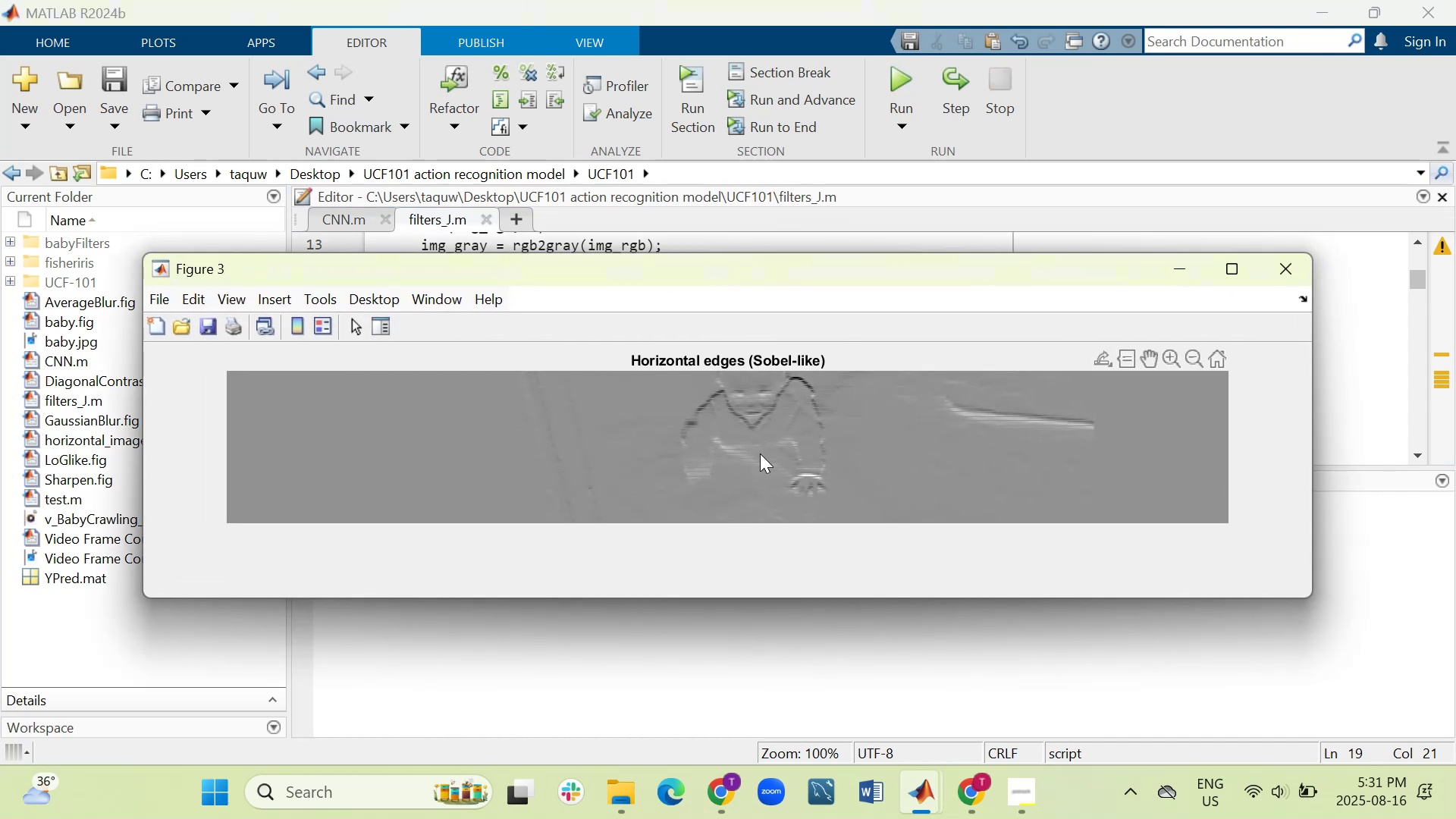 
left_click([1297, 274])
 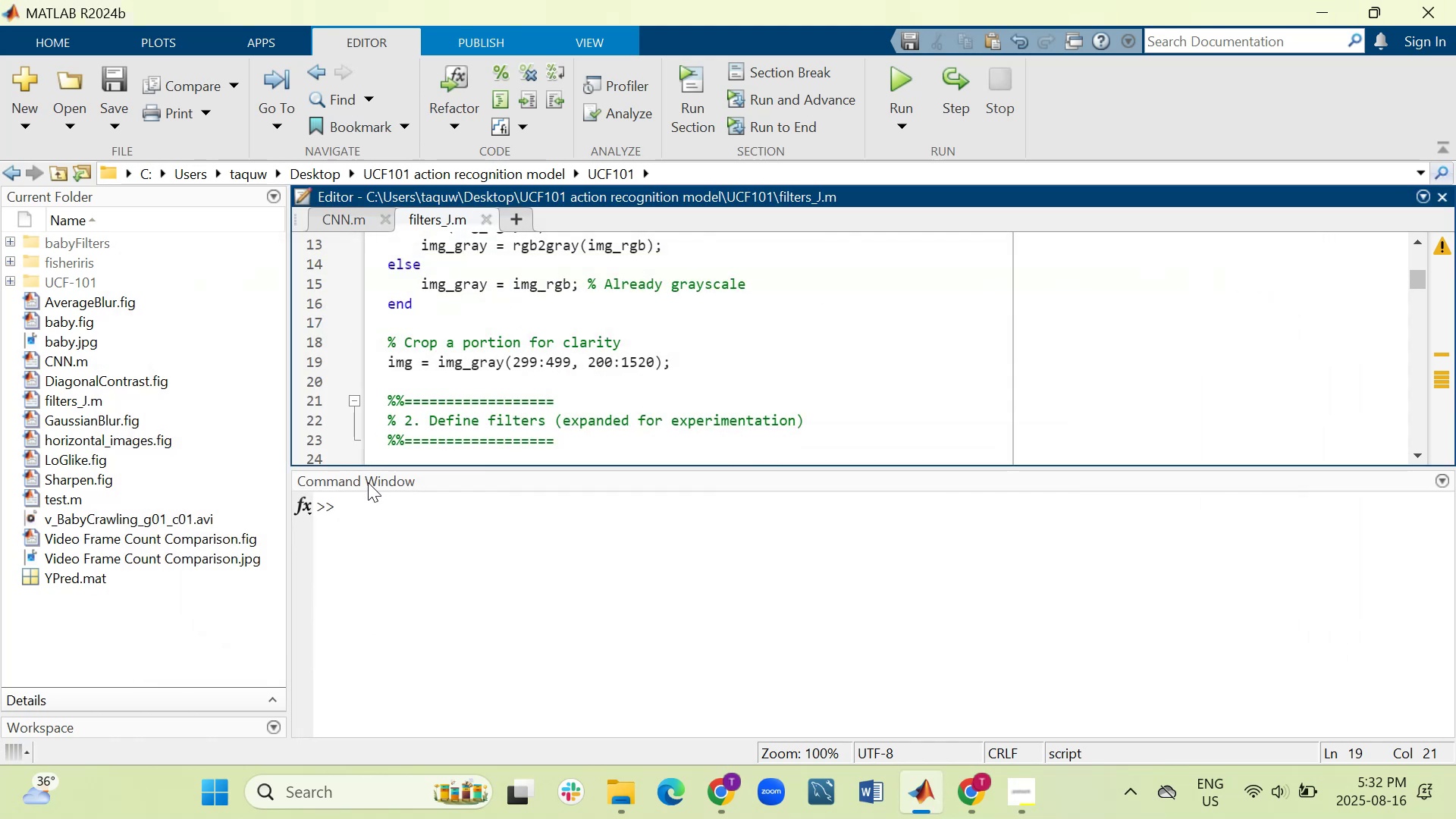 
wait(9.84)
 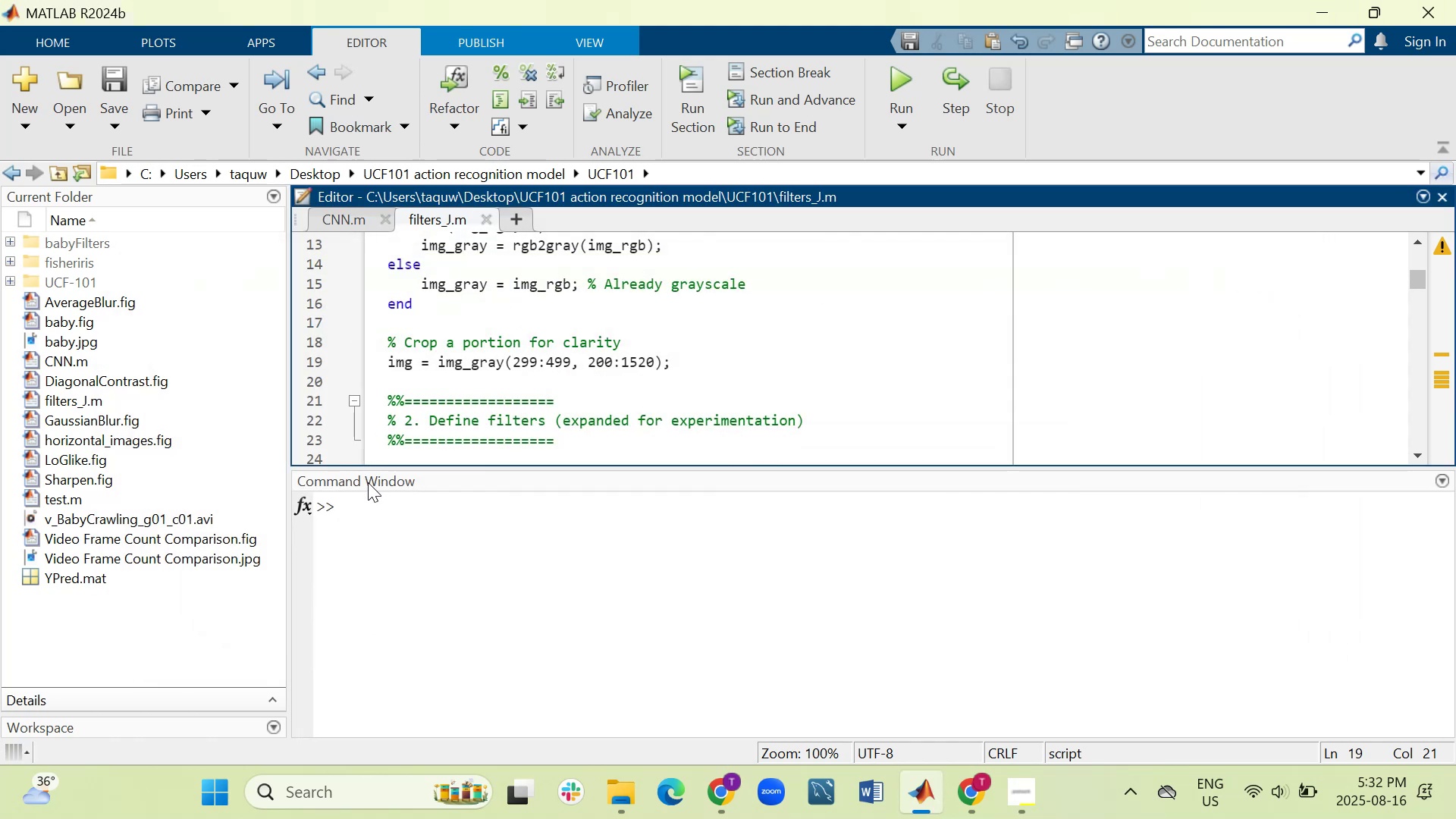 
left_click([635, 360])
 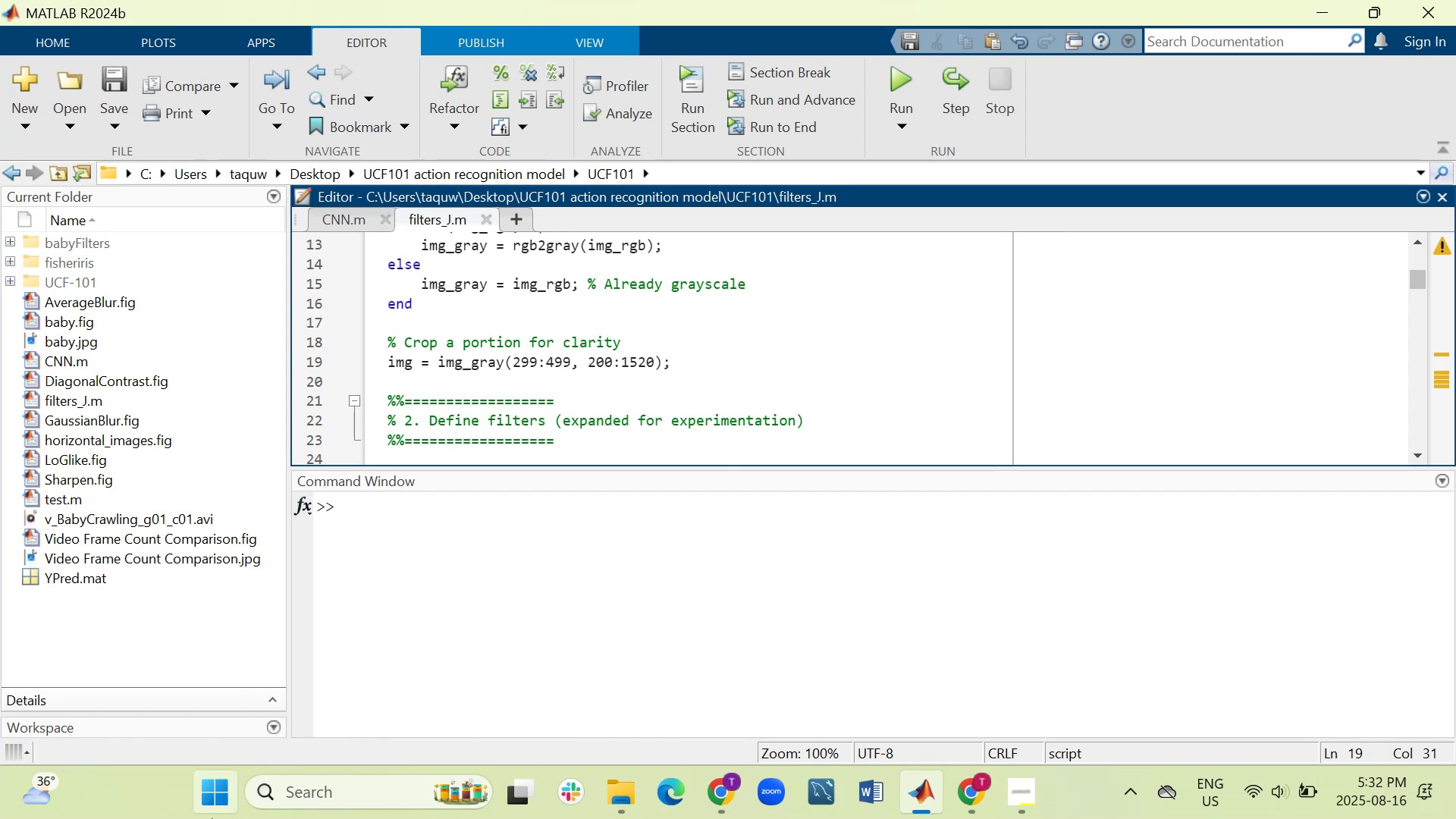 
key(Backspace)
 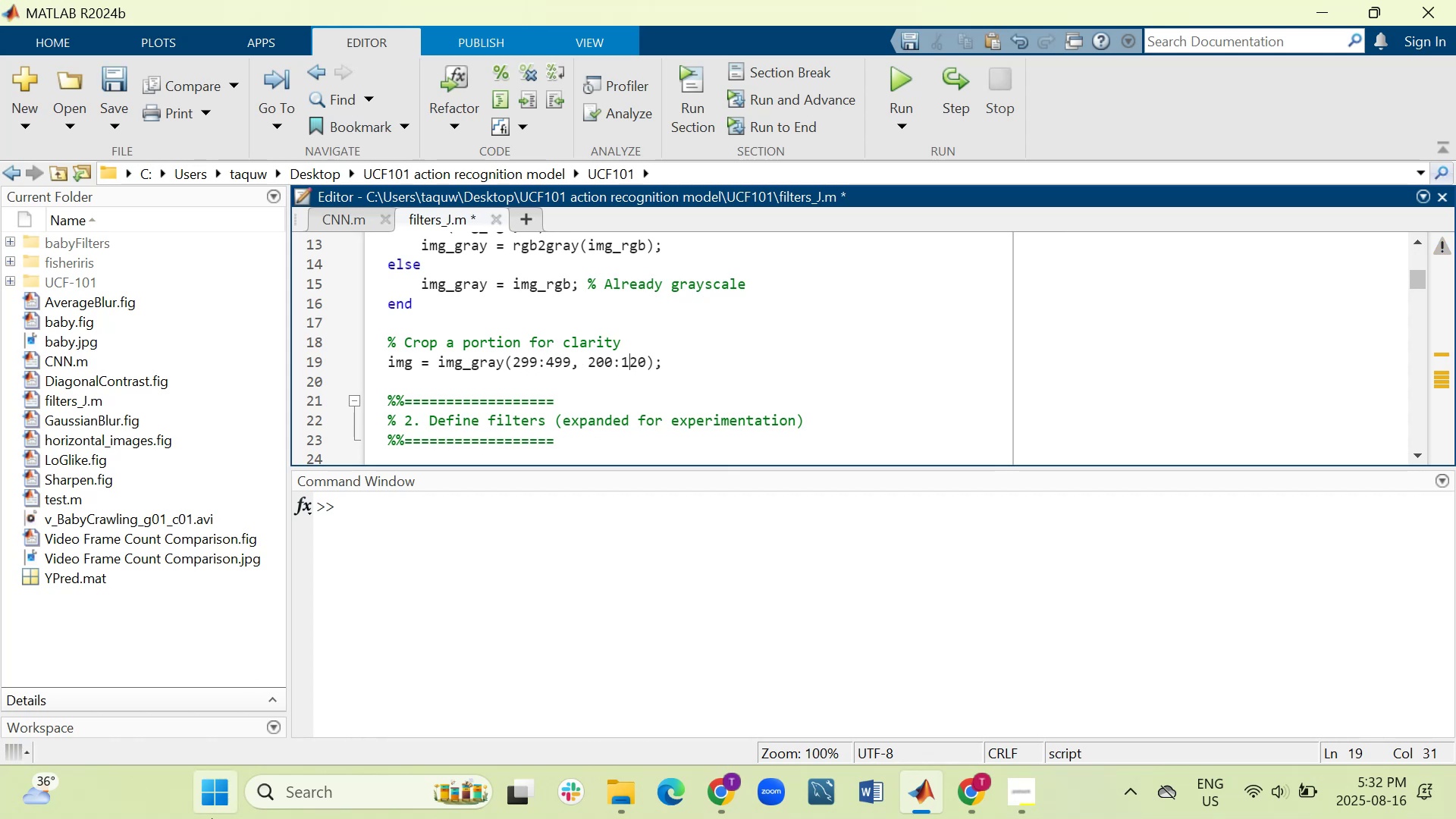 
key(Backspace)
 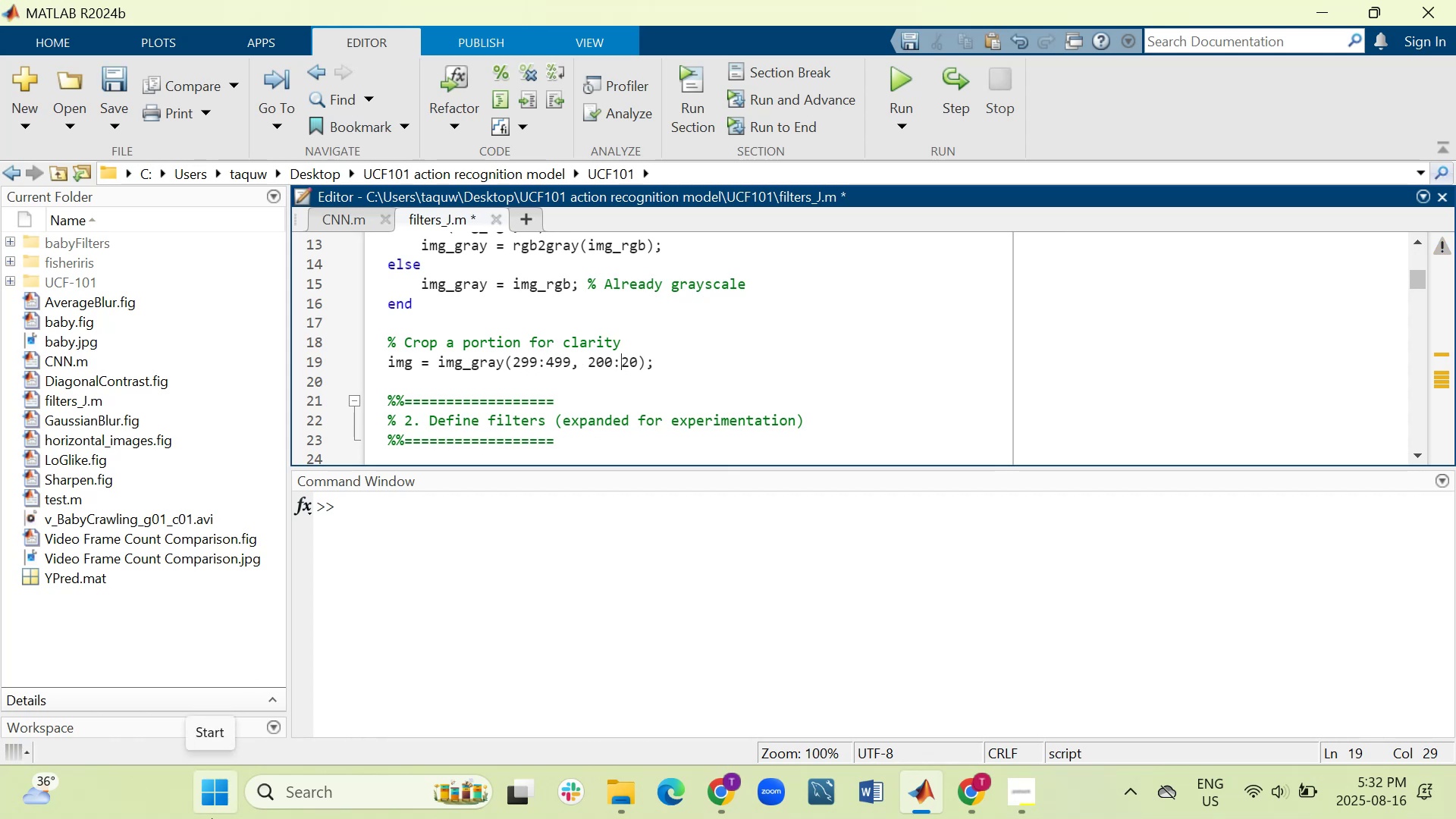 
key(8)
 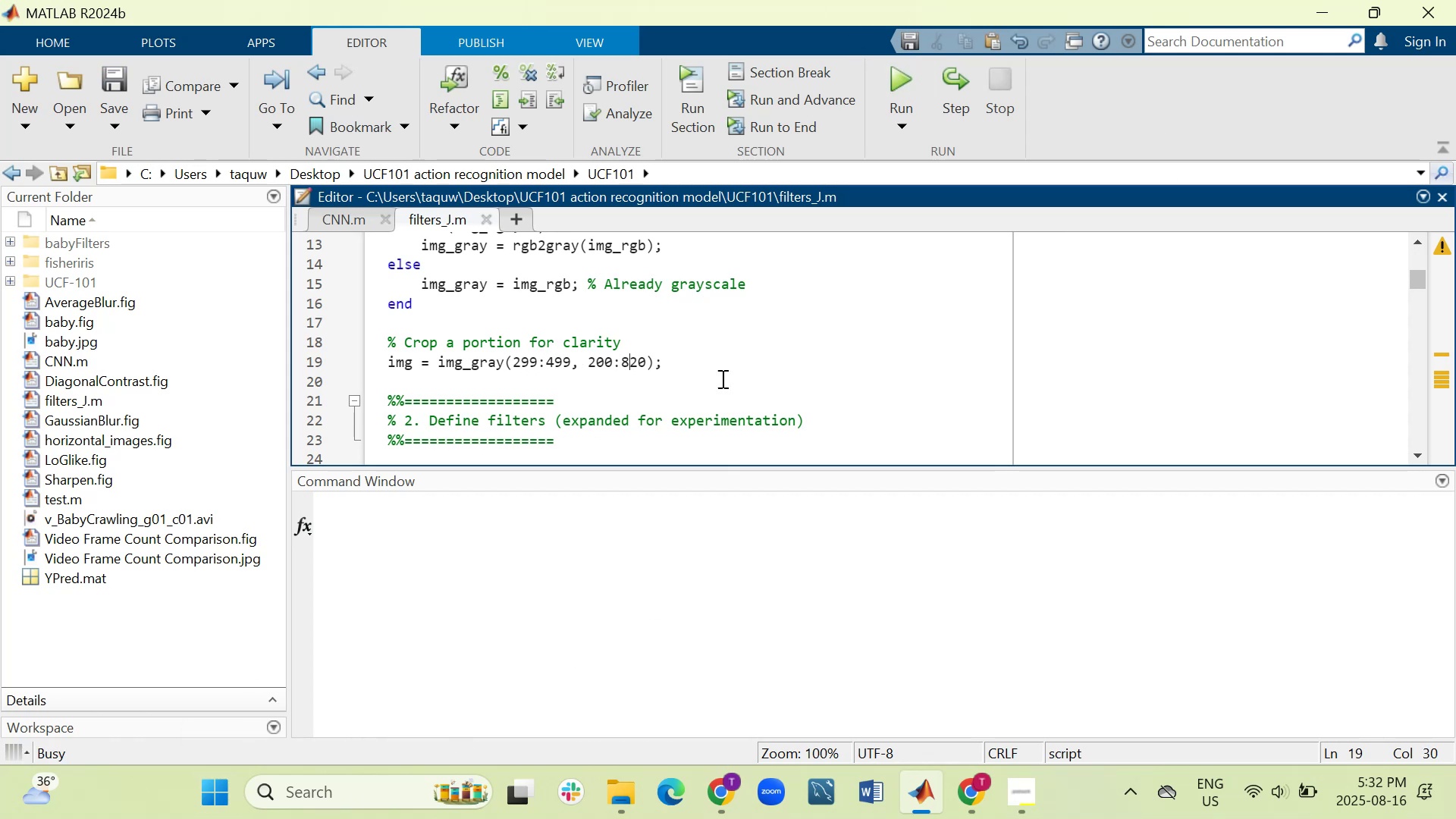 
wait(8.14)
 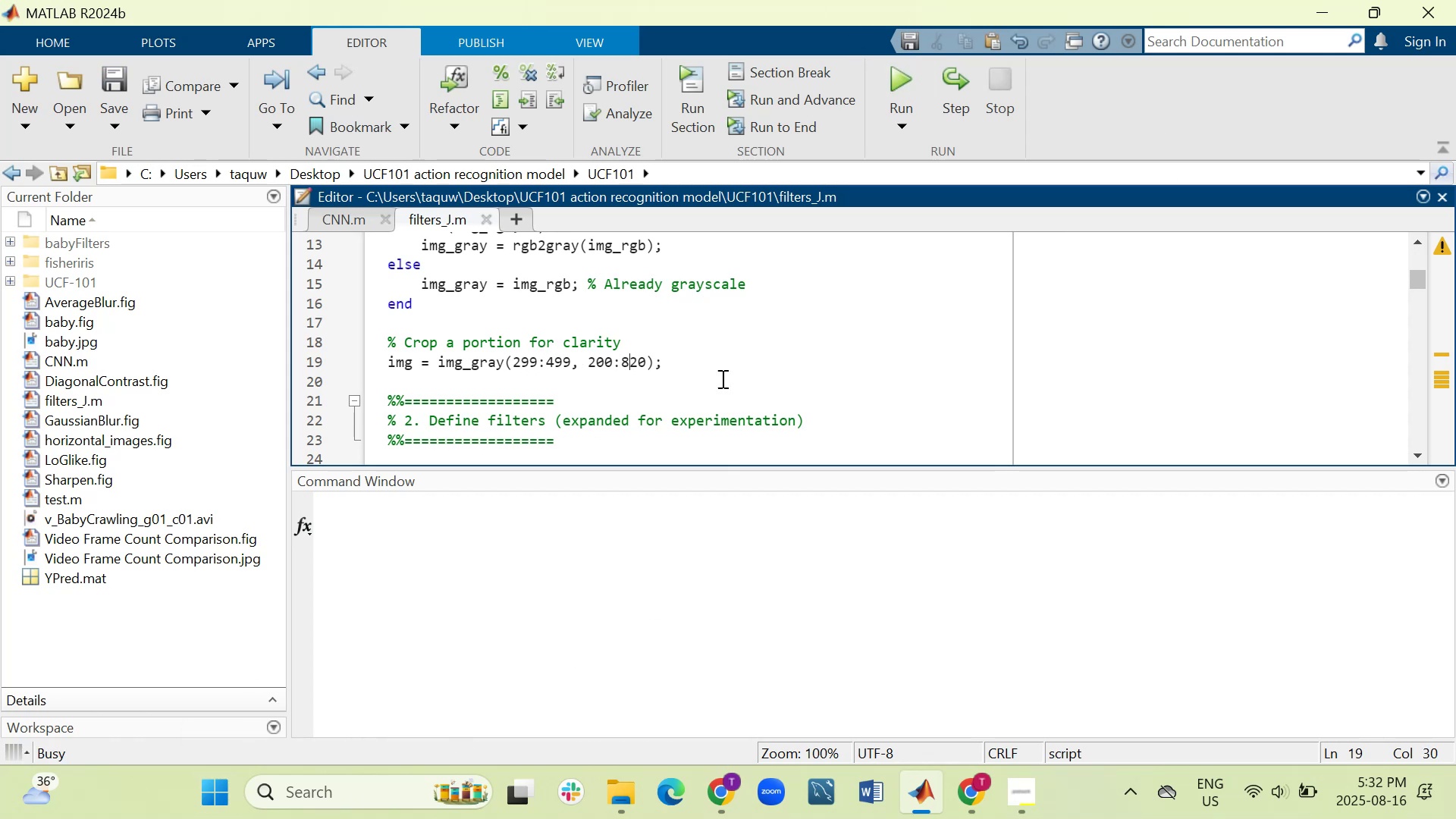 
left_click([1018, 271])
 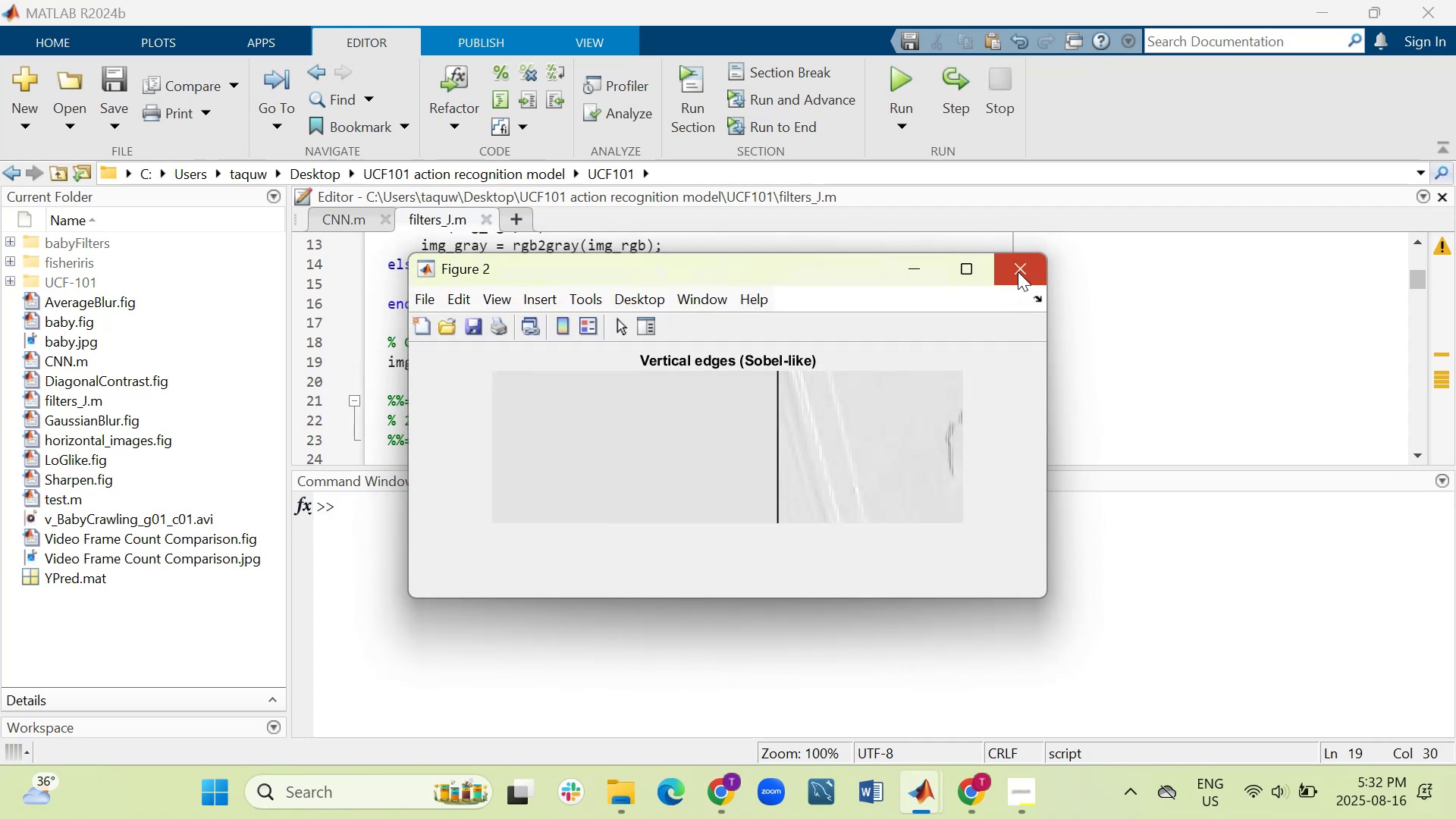 
double_click([1018, 271])
 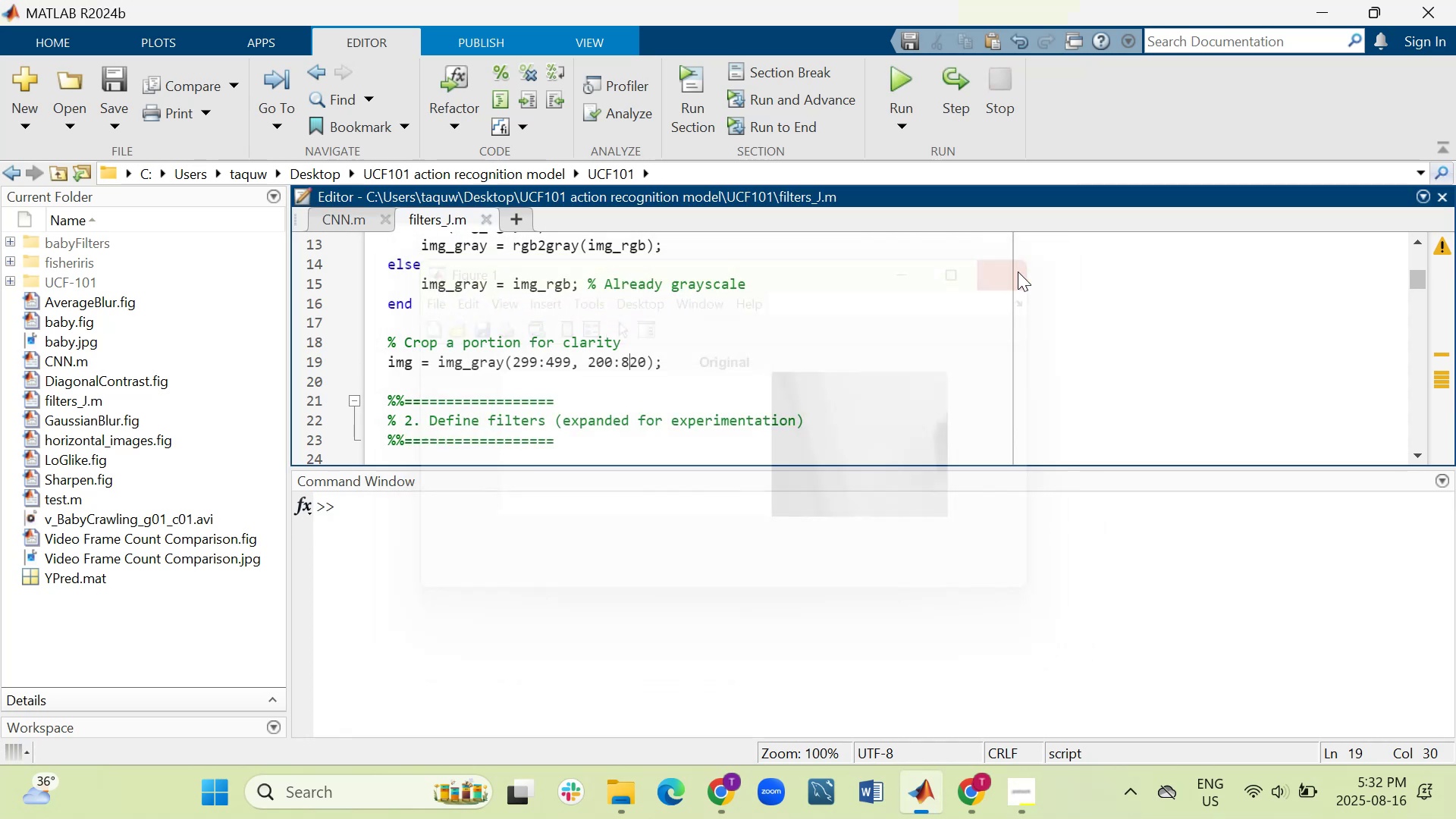 
triple_click([1018, 271])
 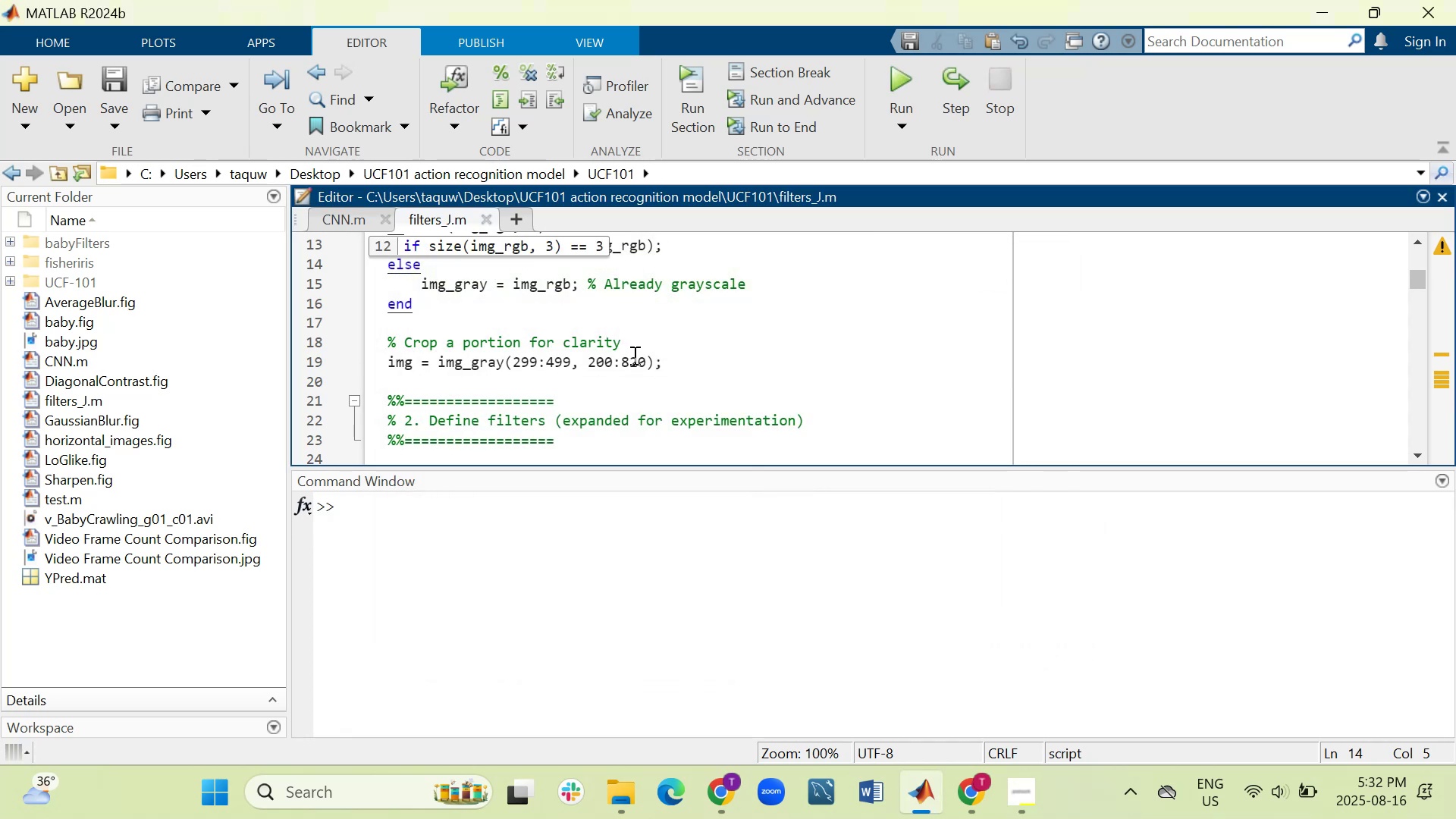 
left_click([633, 355])
 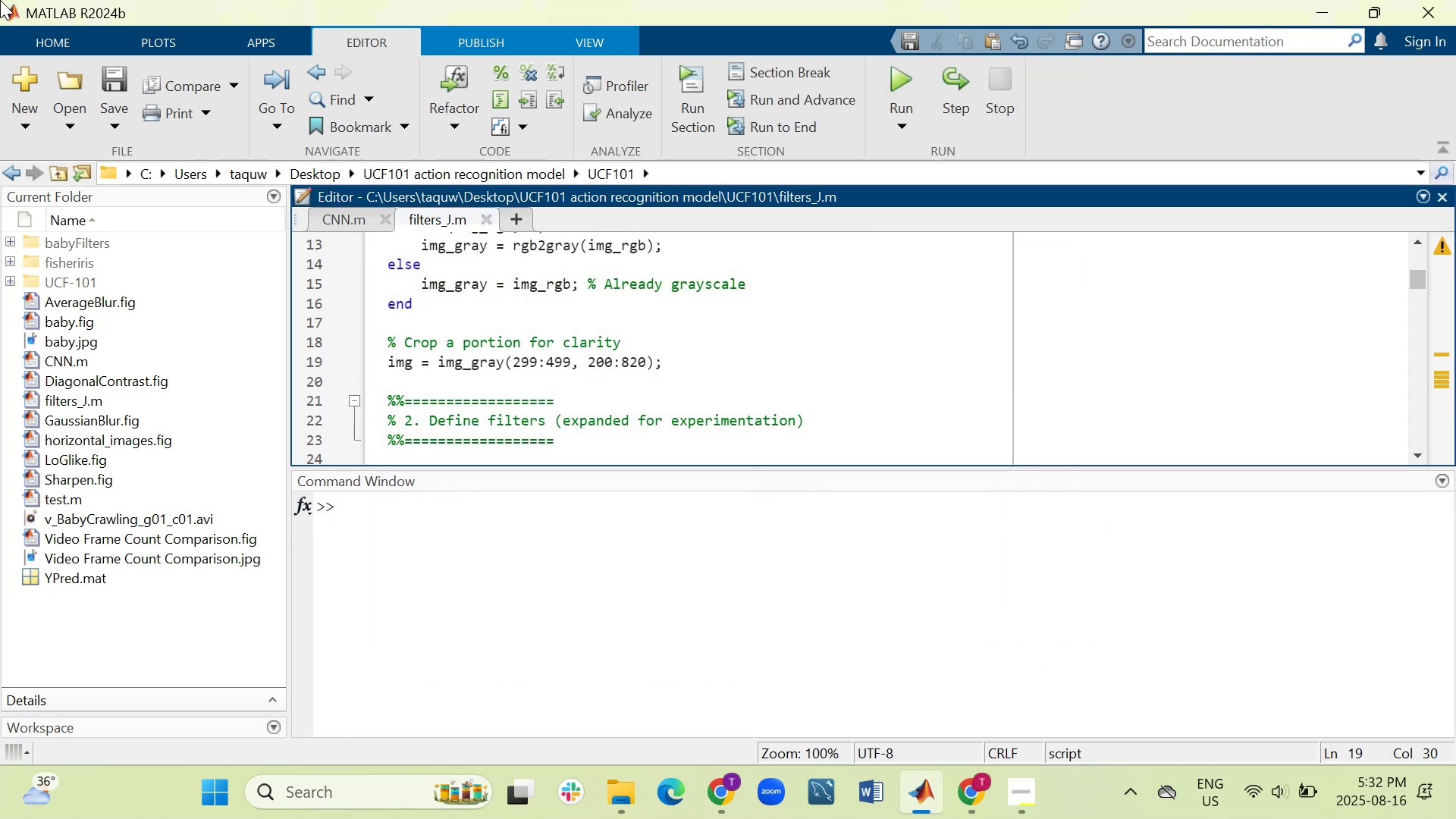 
type(=)
key(Backspace)
key(Backspace)
type(11)
 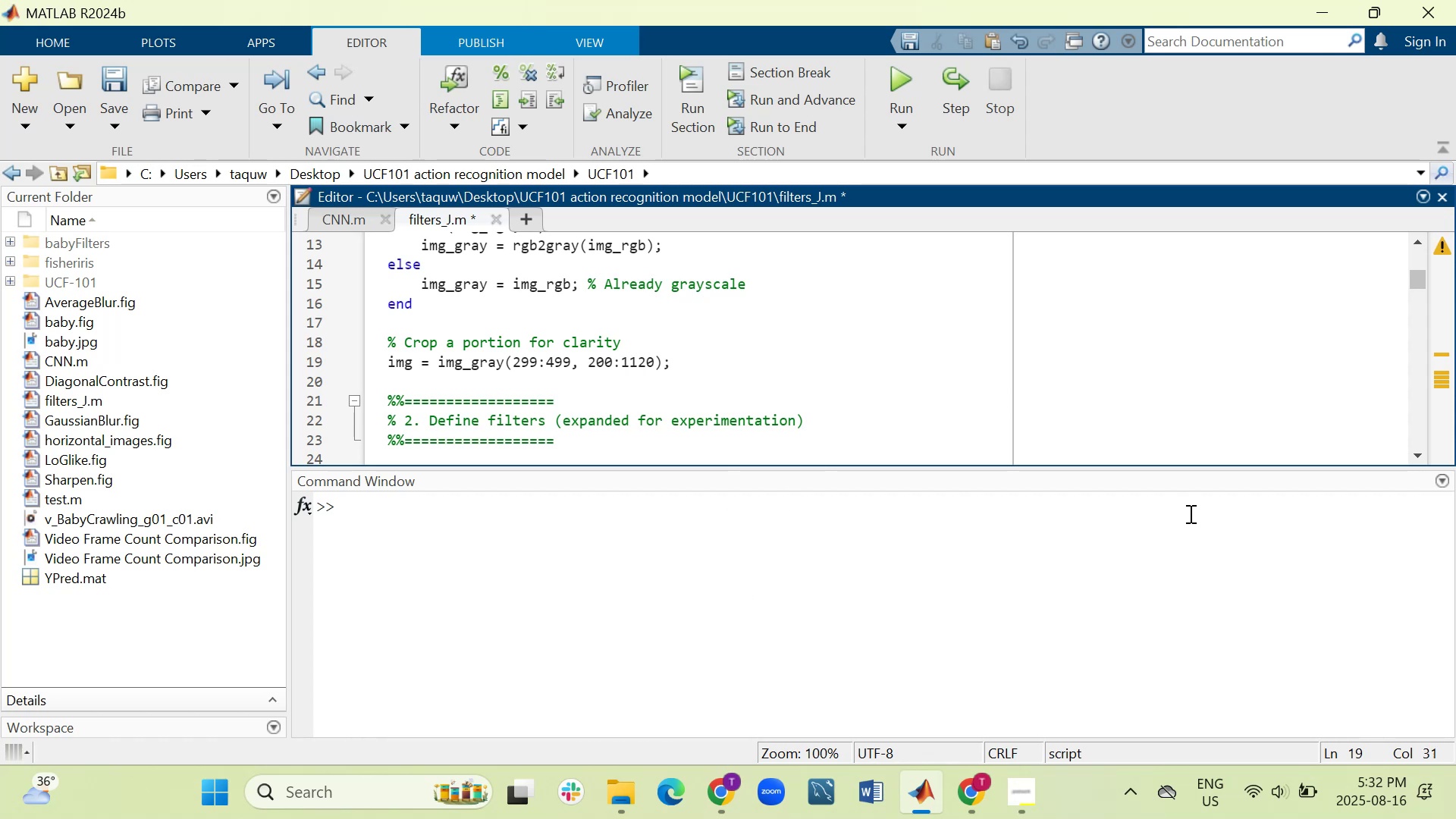 
left_click([561, 357])
 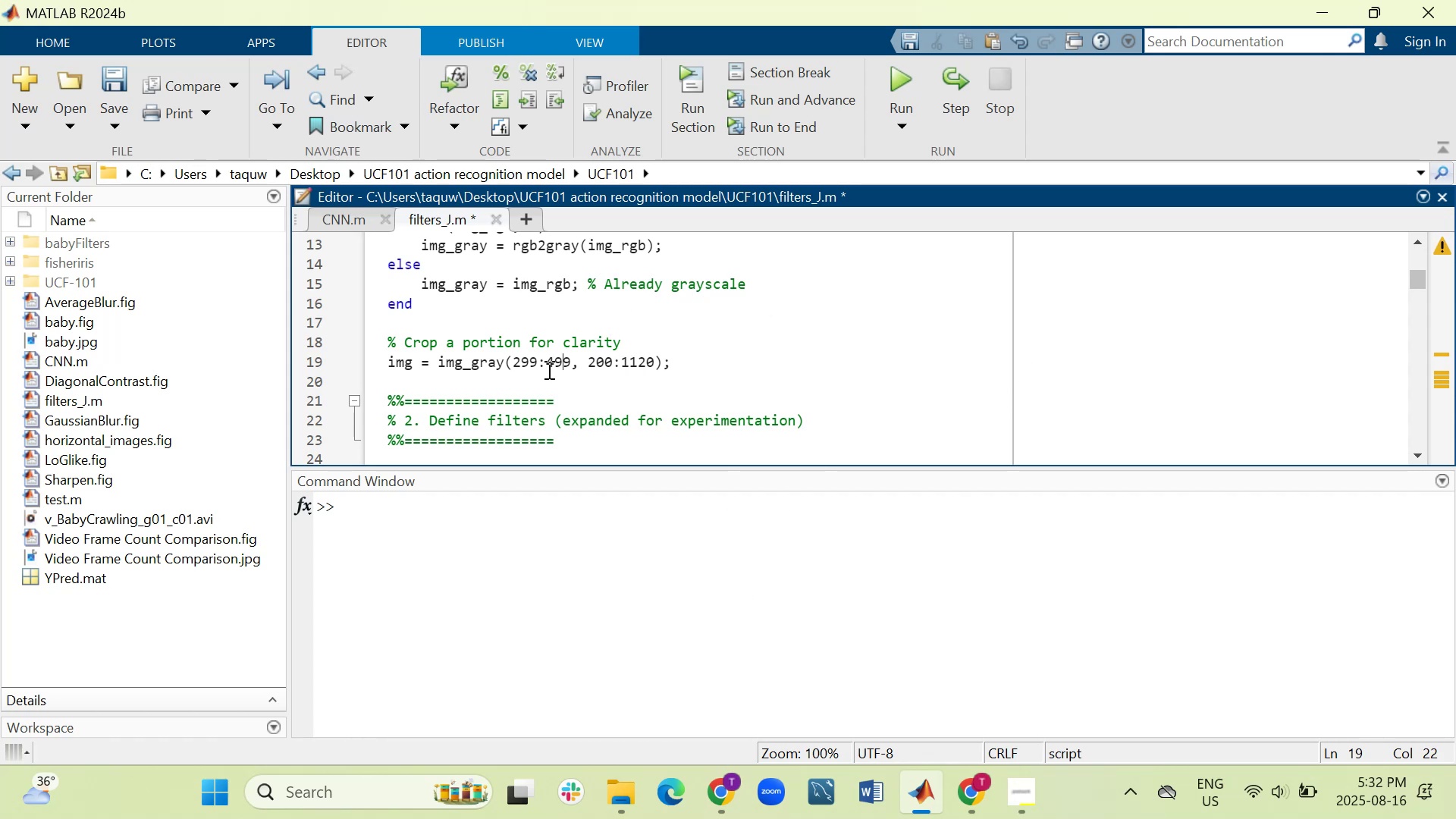 
left_click([554, 365])
 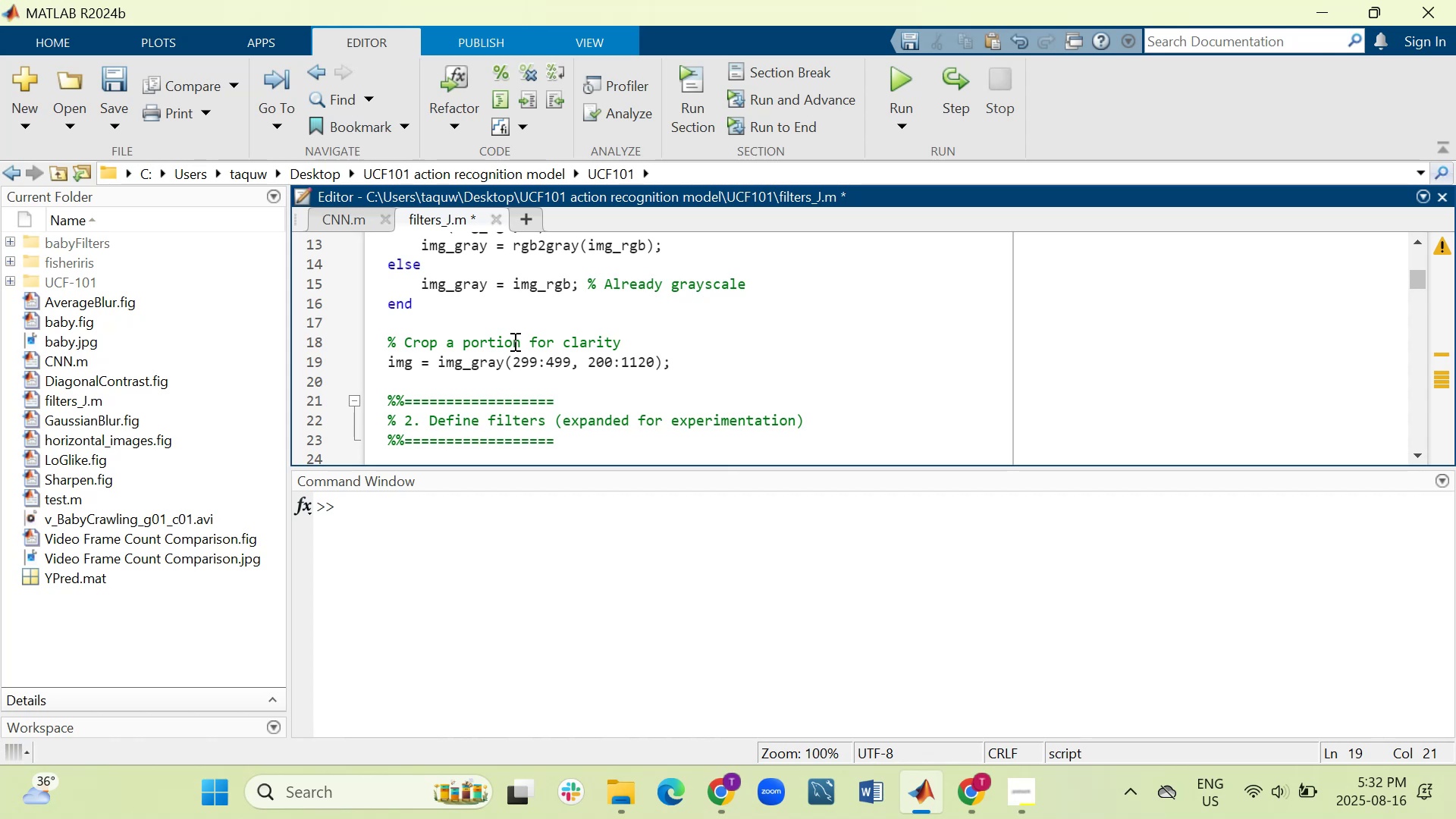 
key(Backspace)
 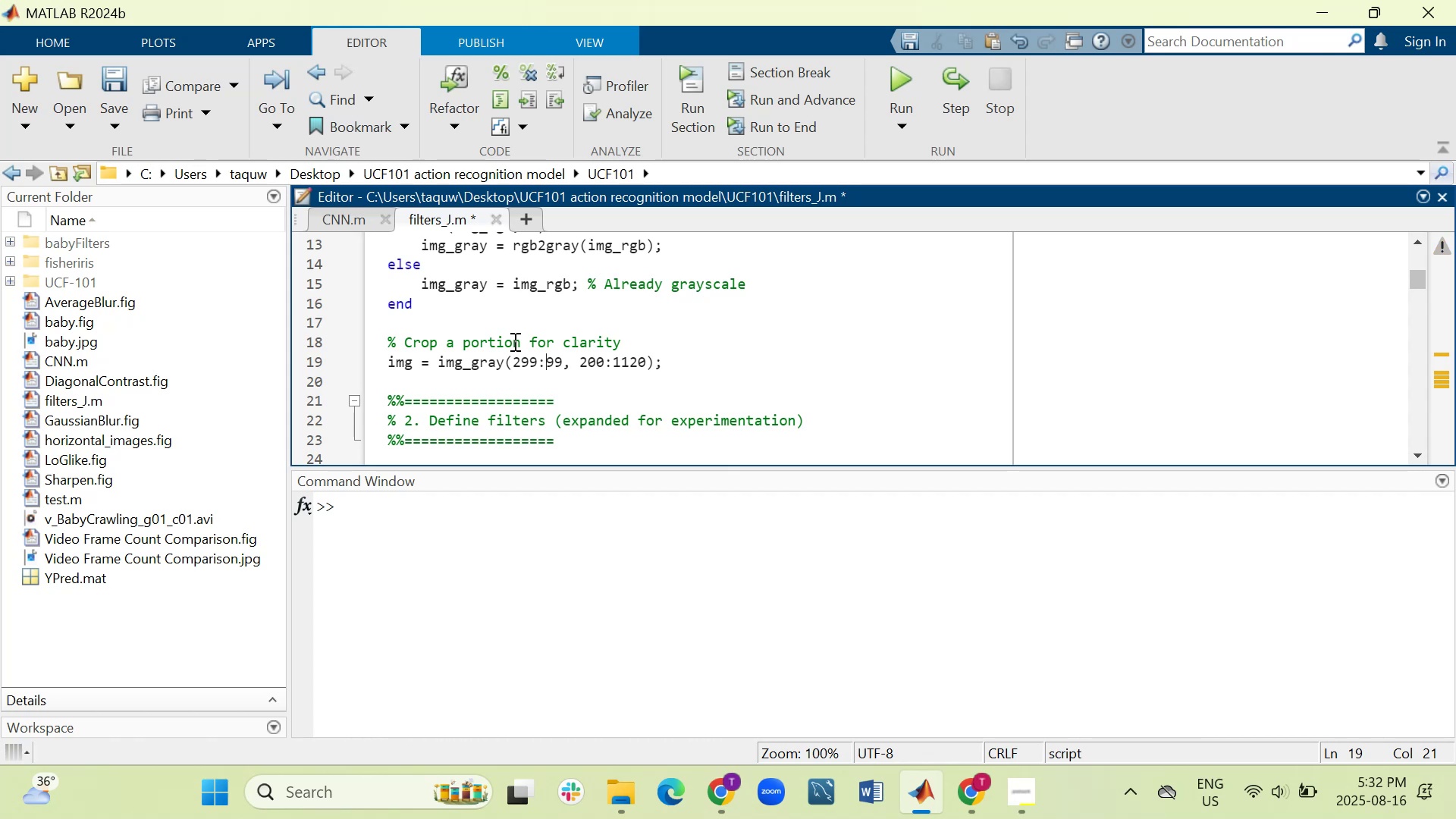 
key(8)
 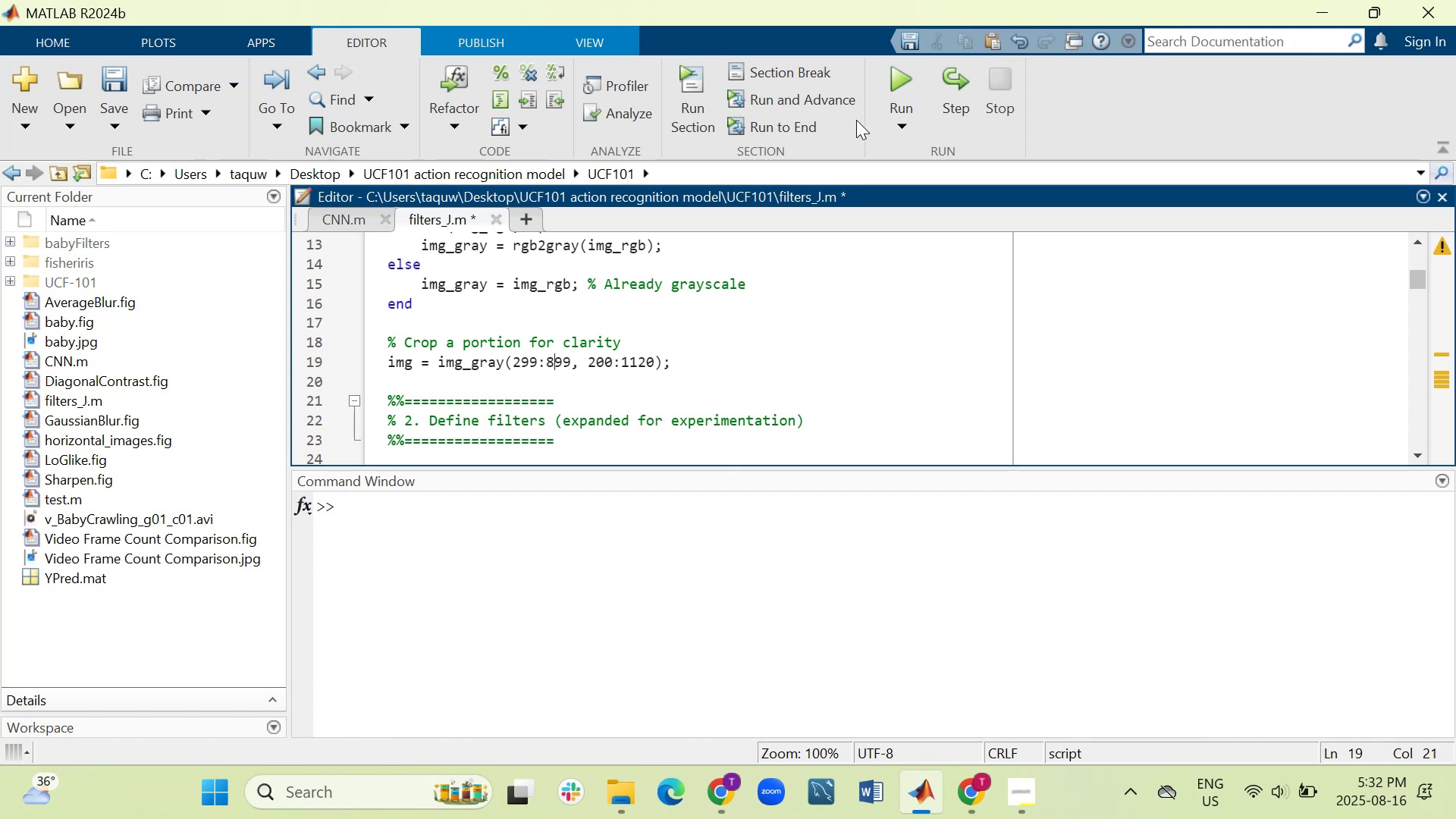 
left_click([915, 80])
 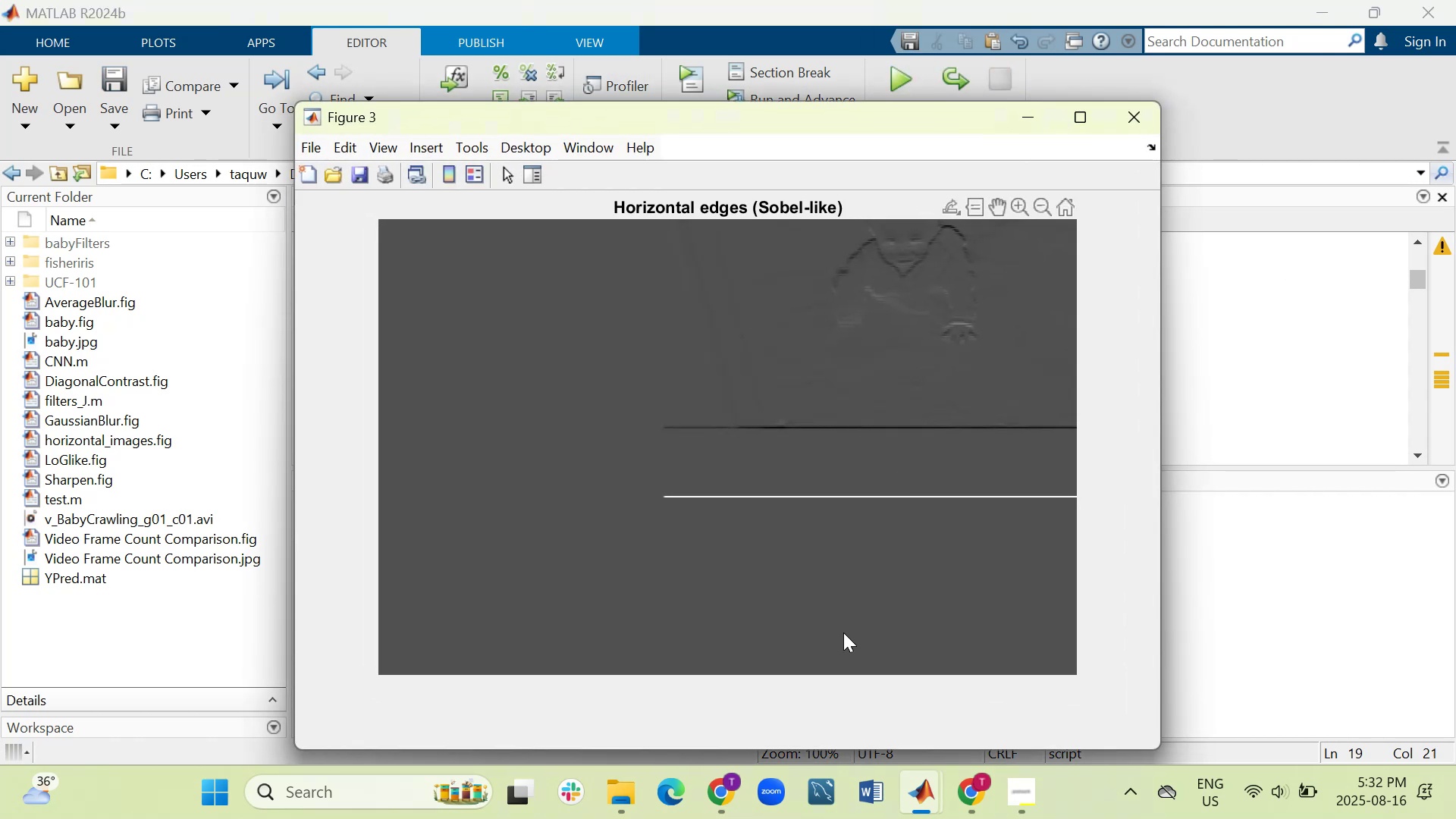 